 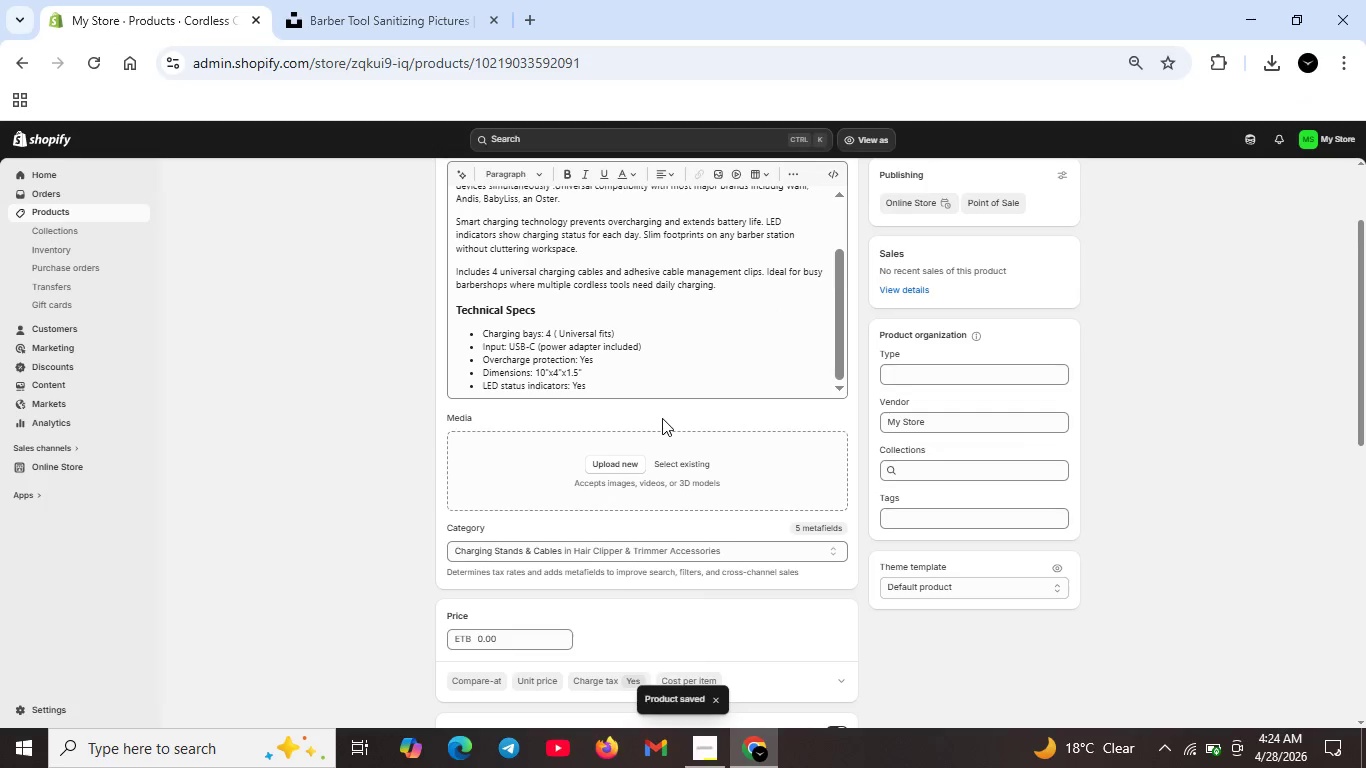 
scroll: coordinate [613, 517], scroll_direction: none, amount: 0.0
 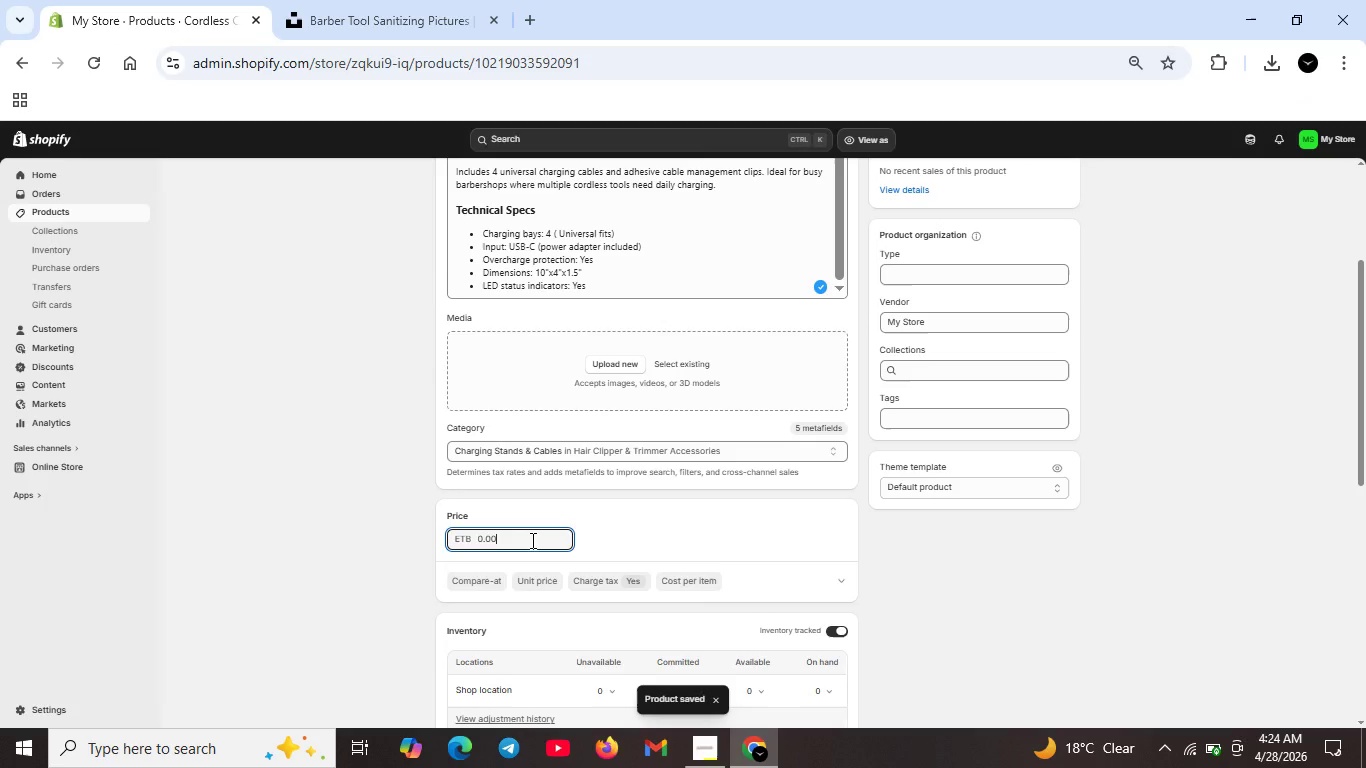 
double_click([531, 540])
 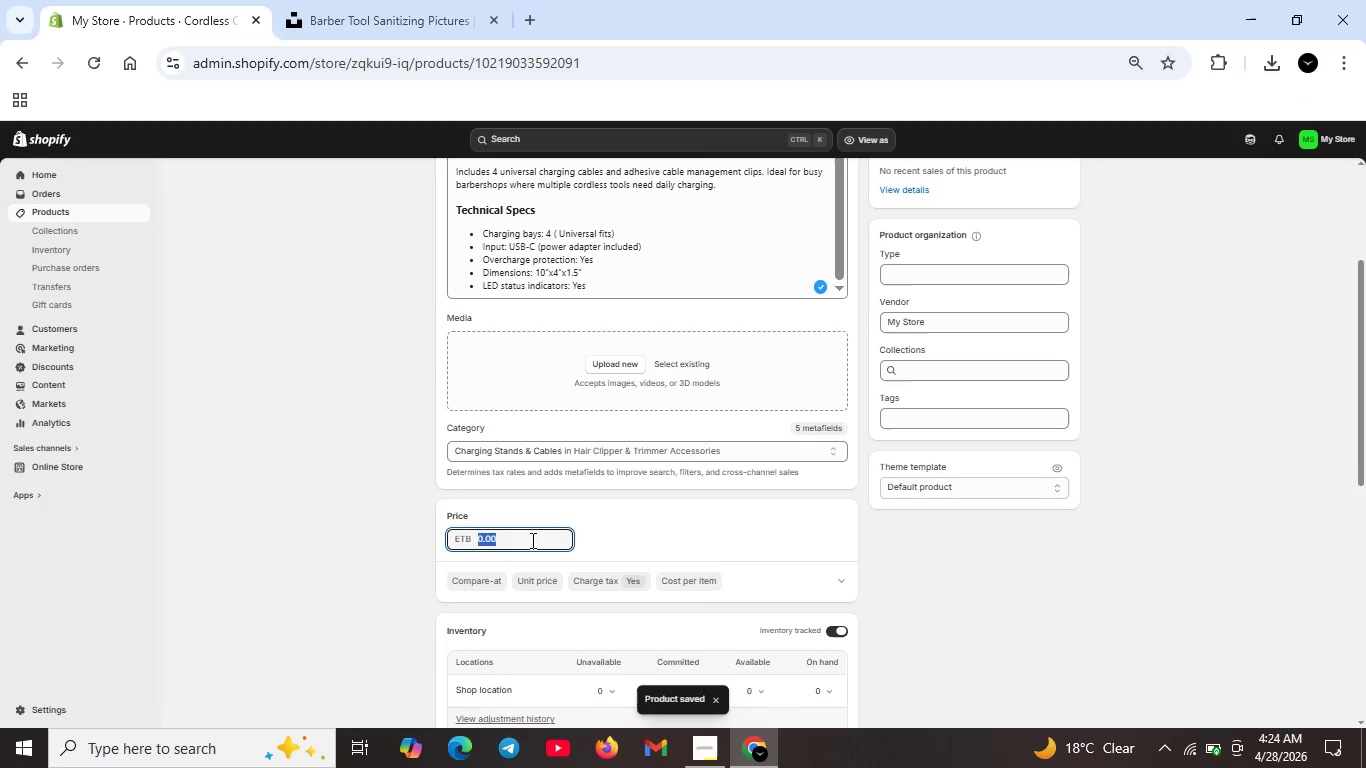 
key(Backspace)
type(69)
 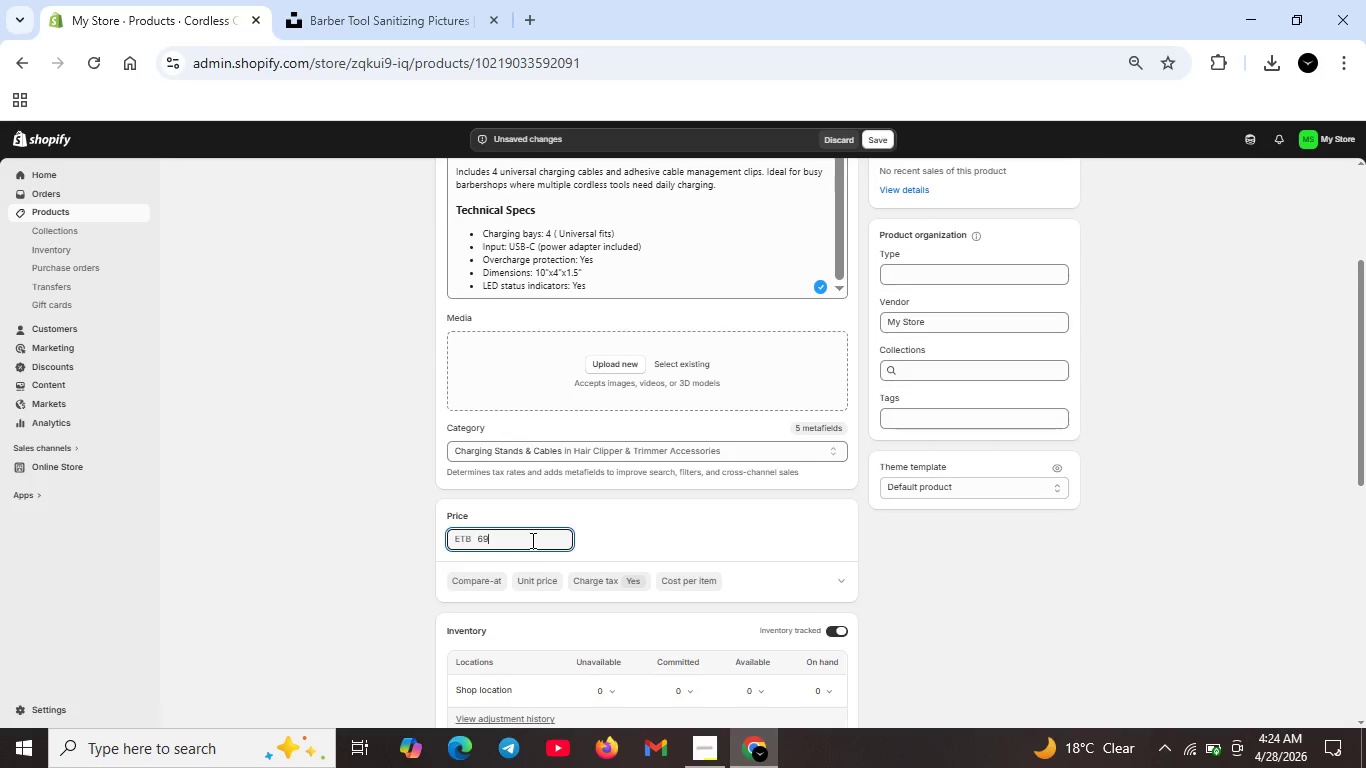 
scroll: coordinate [531, 540], scroll_direction: down, amount: 2.0
 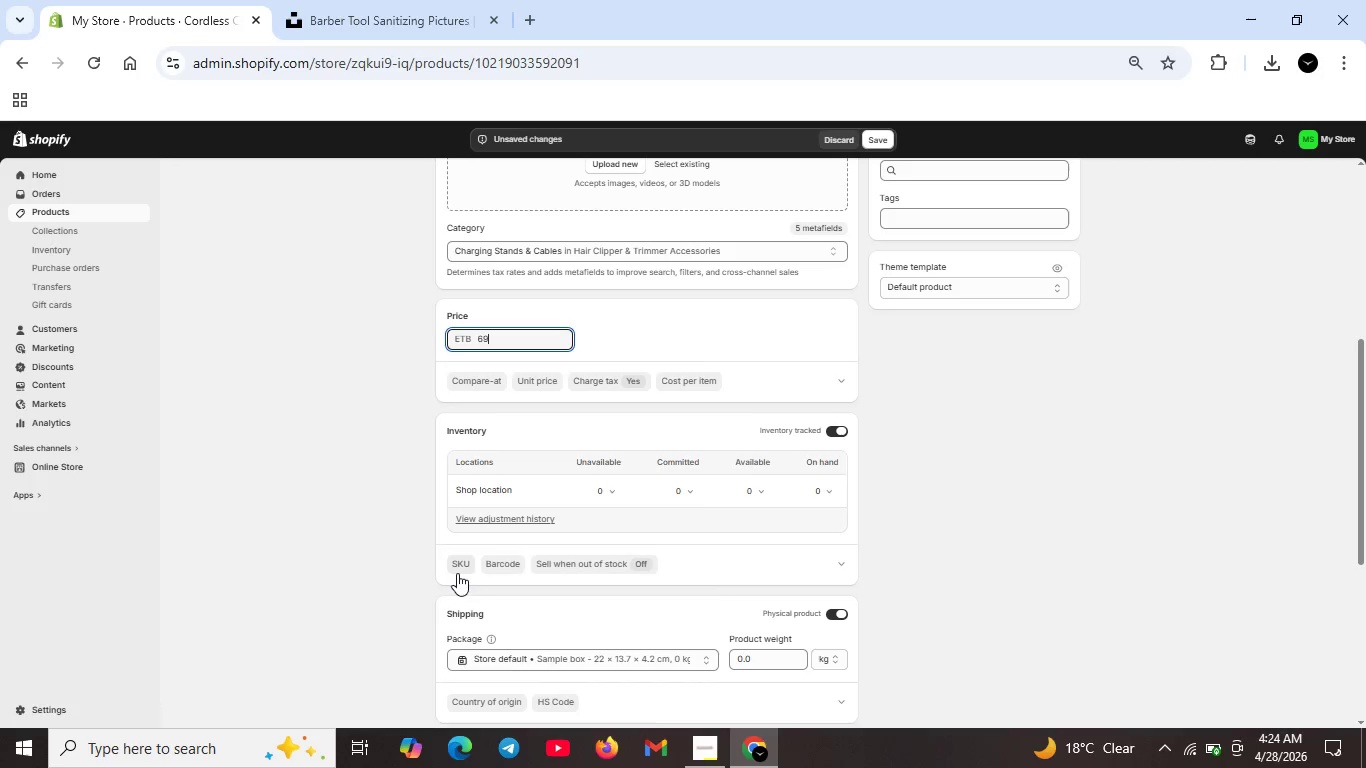 
left_click([457, 566])
 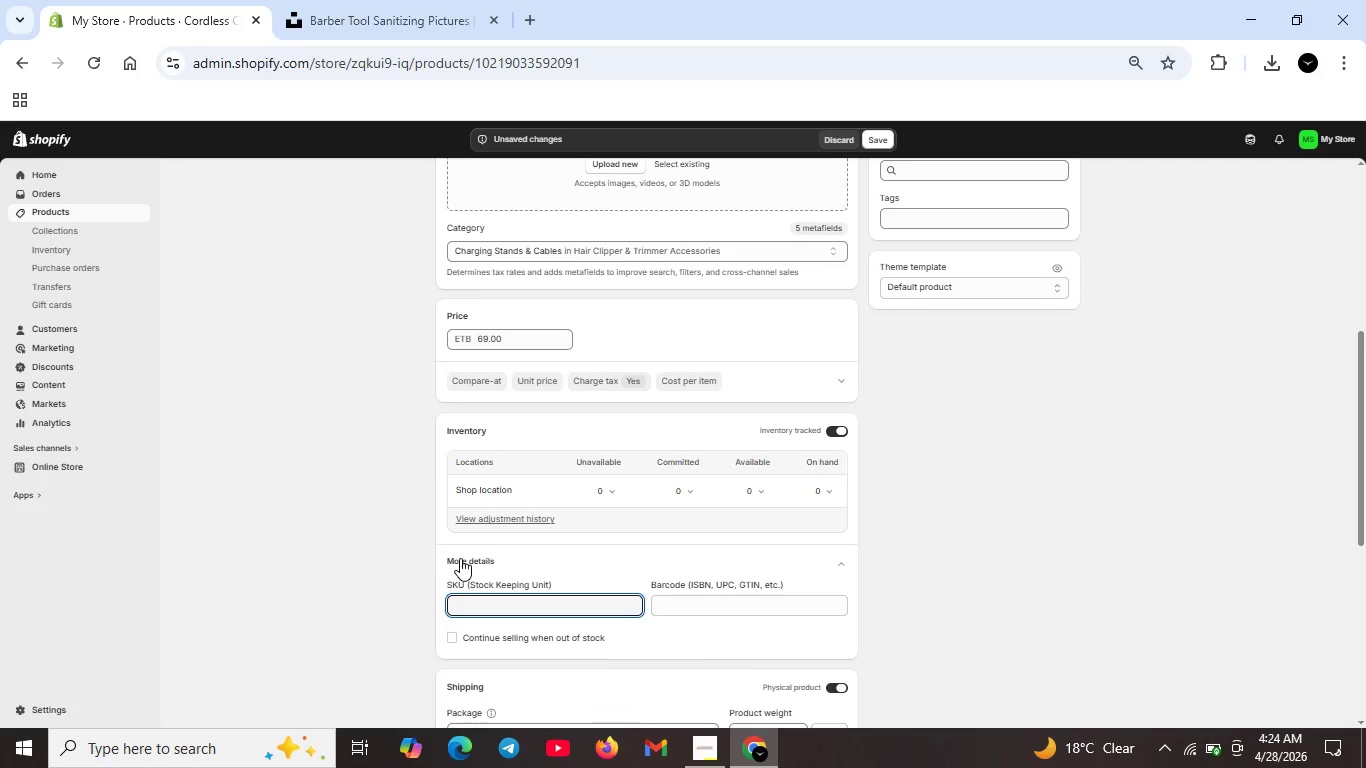 
scroll: coordinate [460, 558], scroll_direction: down, amount: 1.0
 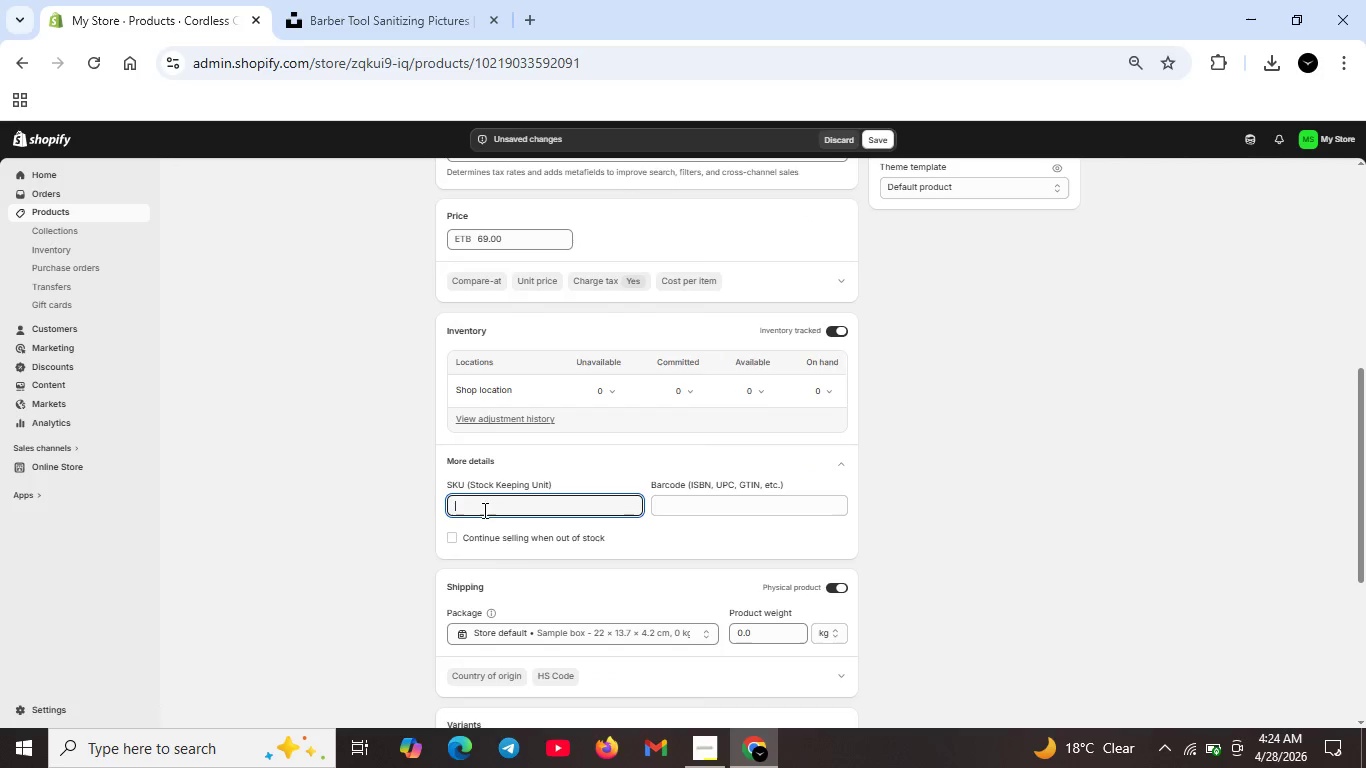 
left_click([484, 506])
 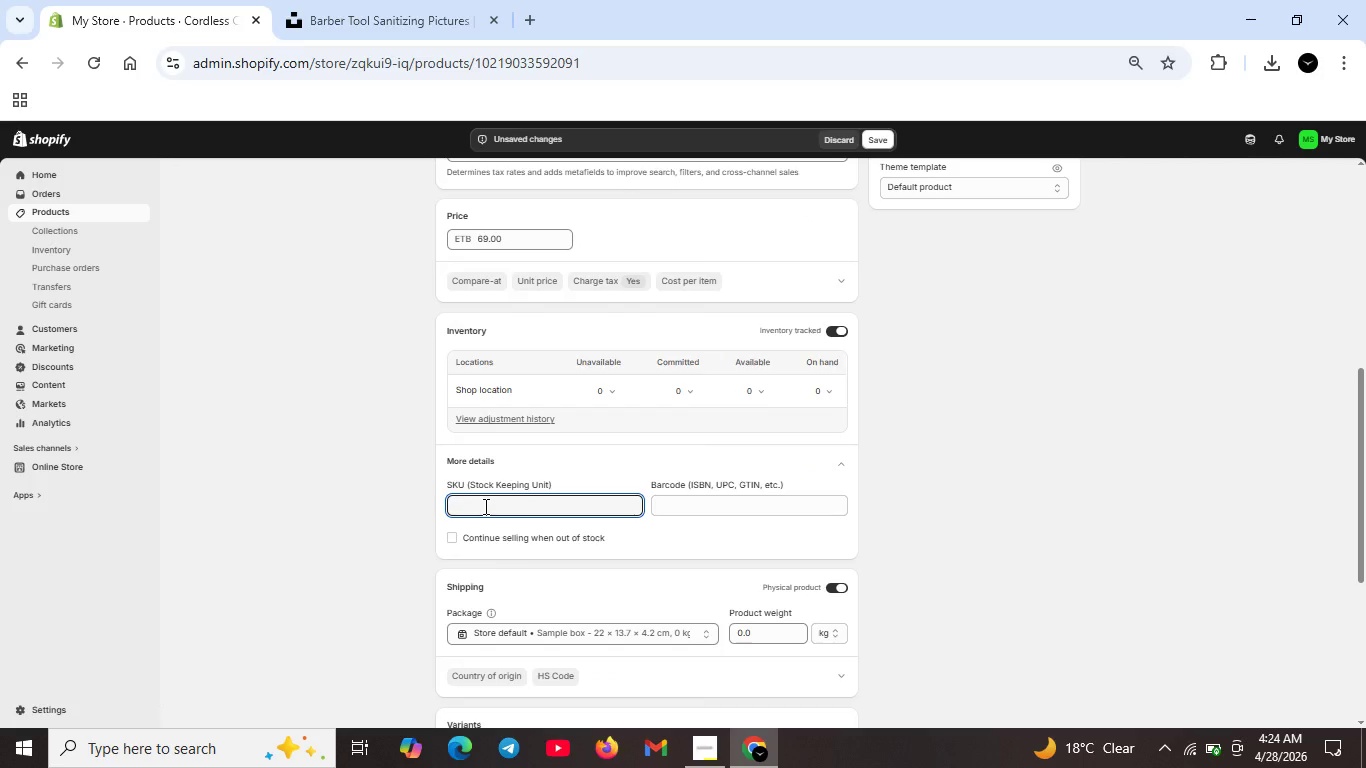 
type(VS-CHRG-01)
 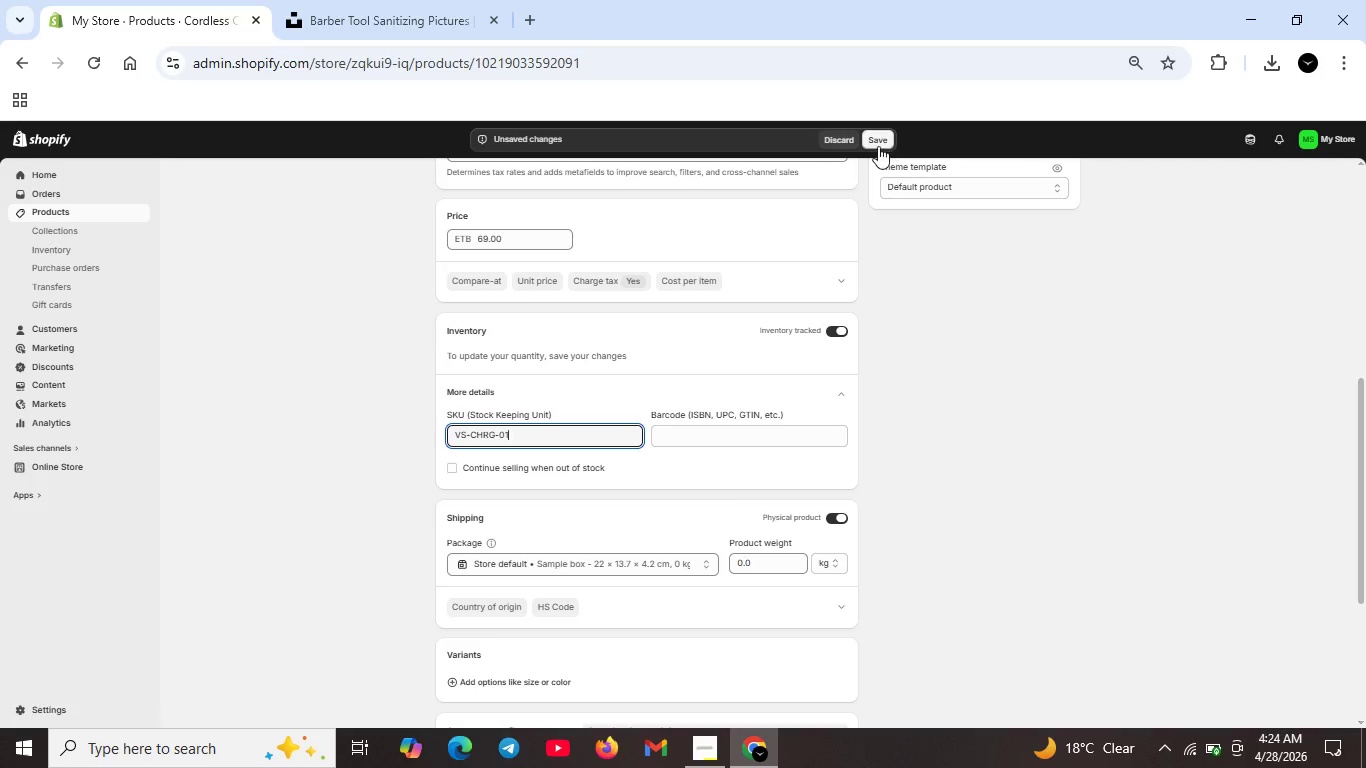 
left_click([878, 139])
 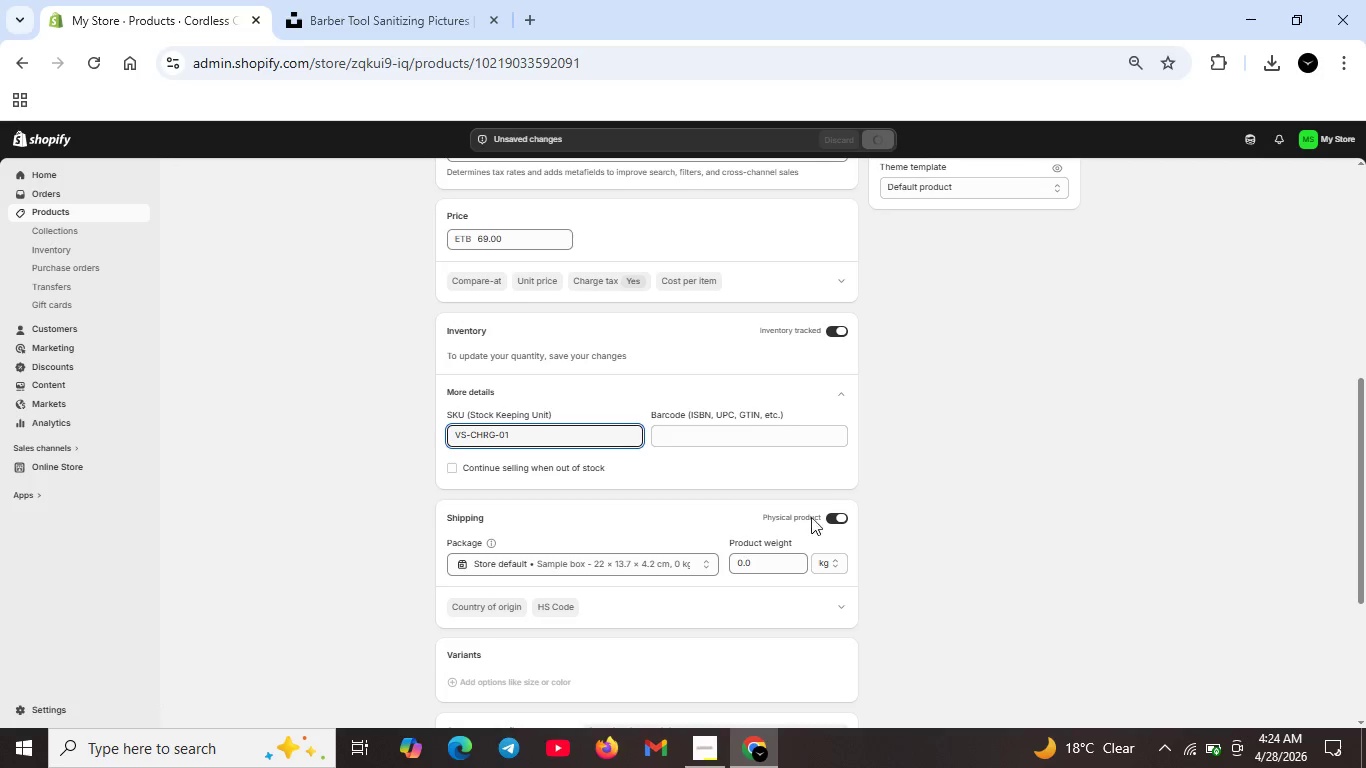 
left_click([787, 550])
 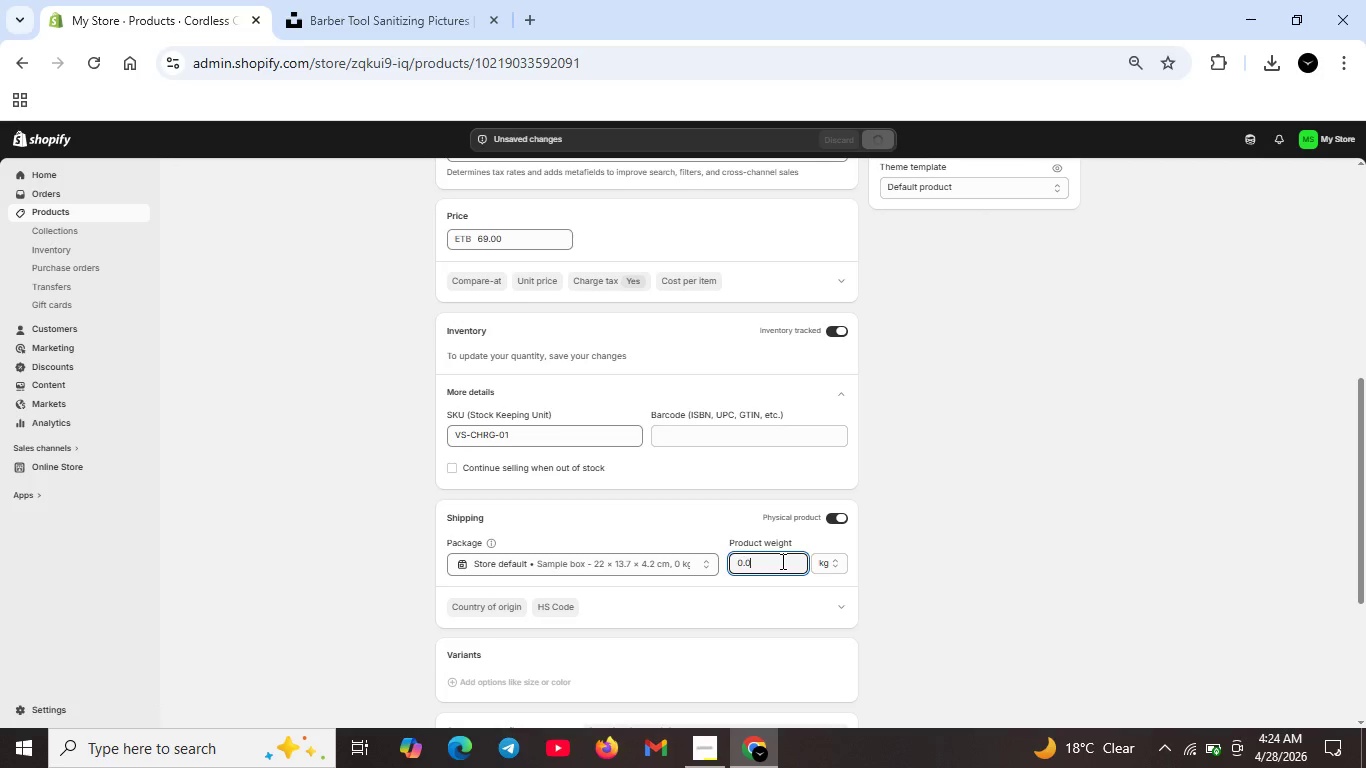 
double_click([781, 561])
 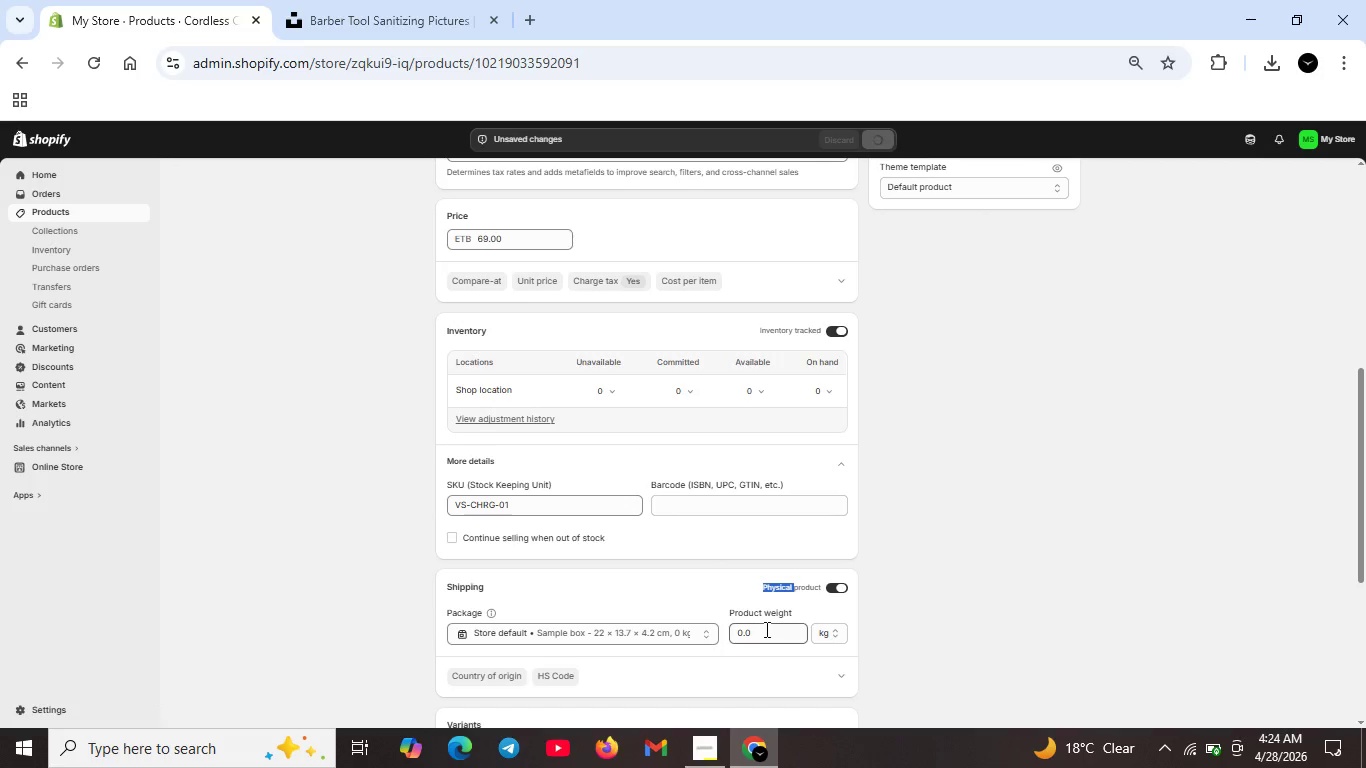 
double_click([765, 629])
 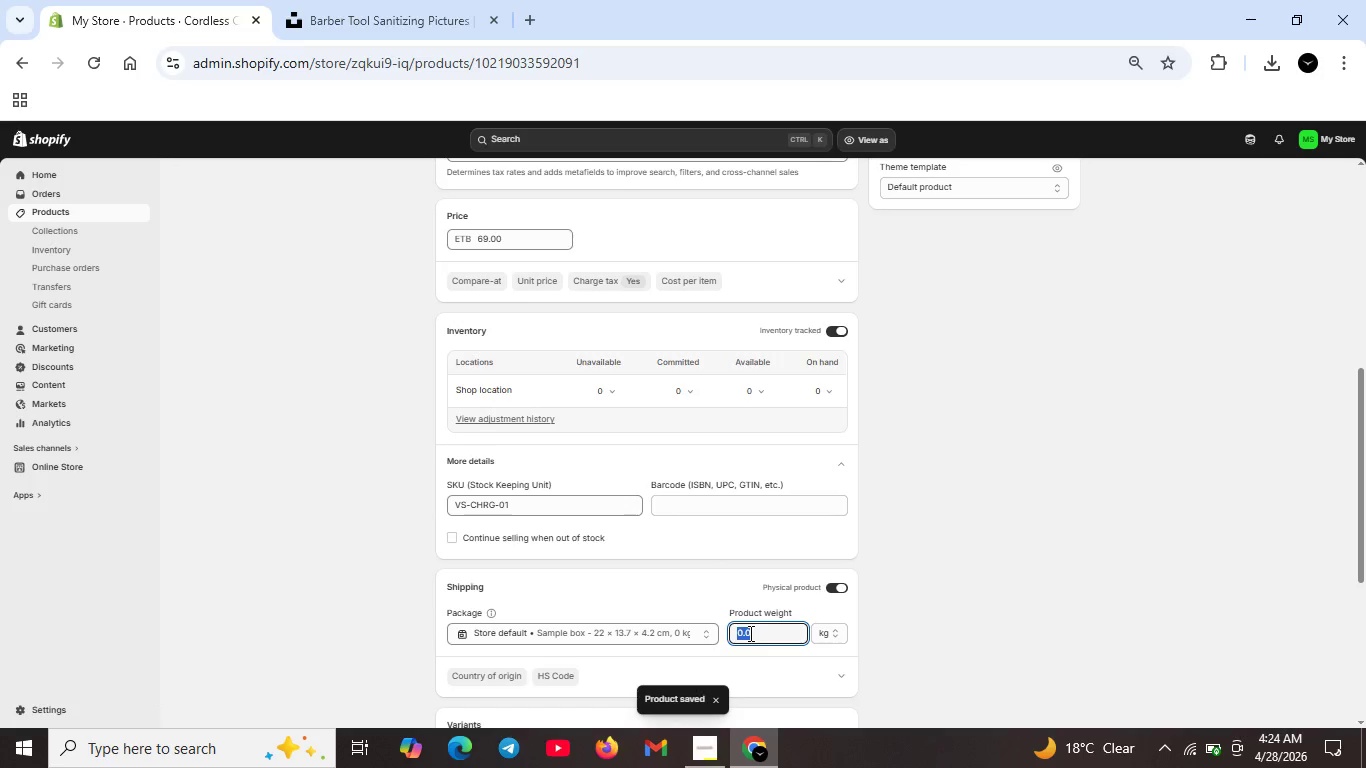 
key(Backspace)
 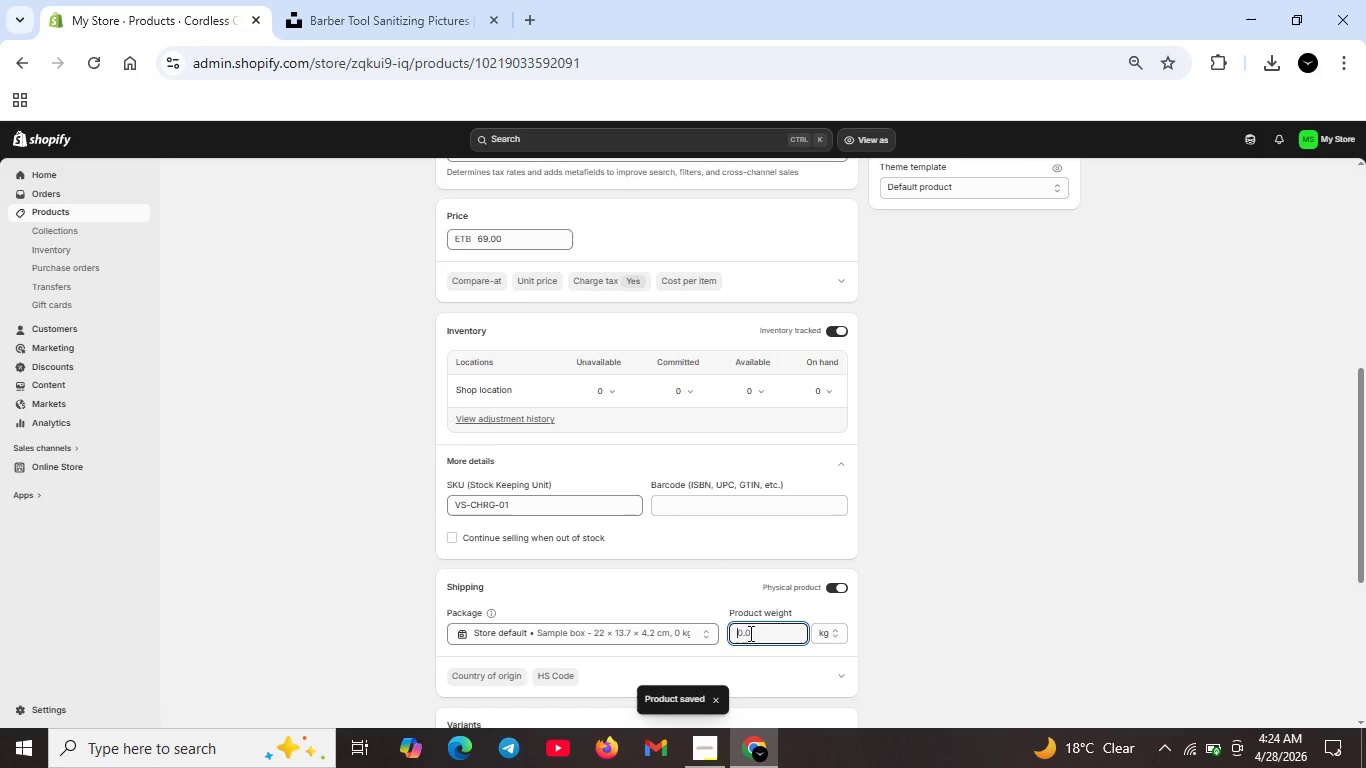 
key(1)
 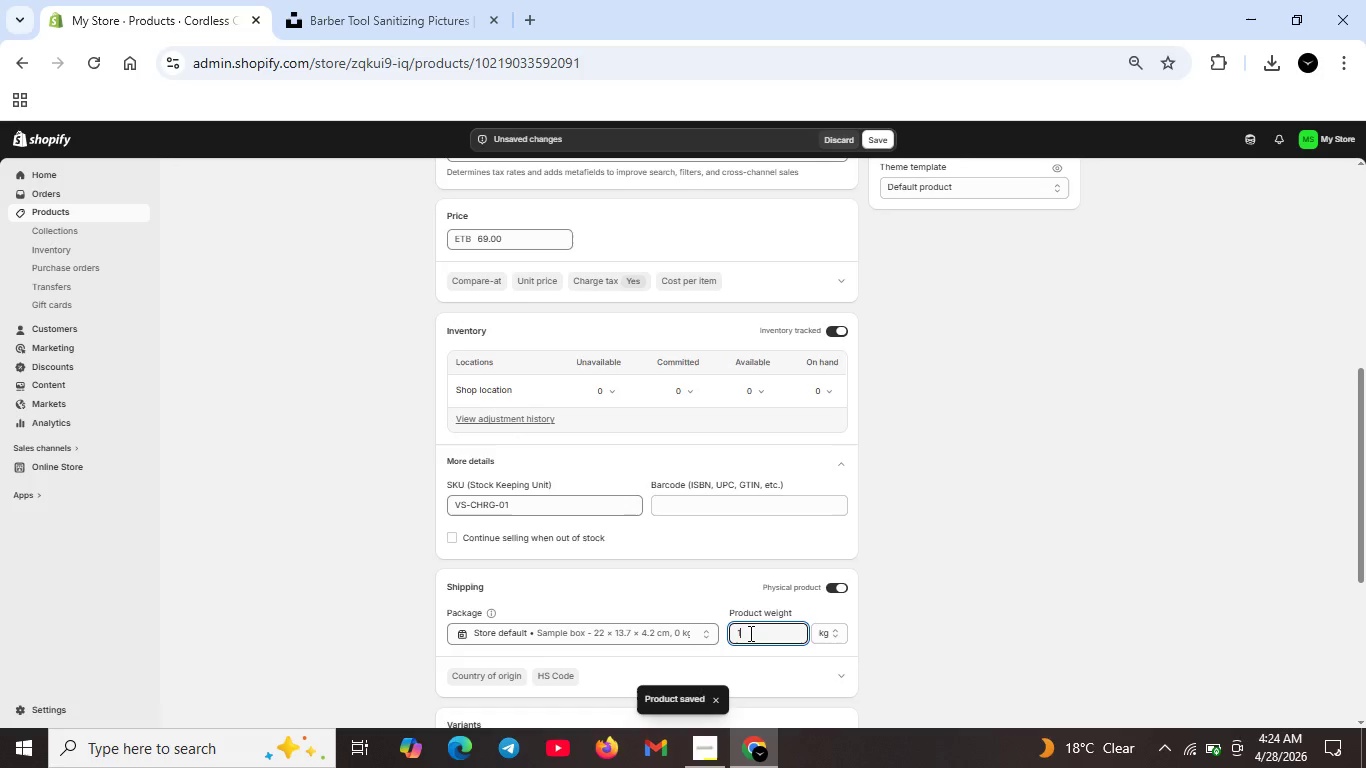 
key(Period)
 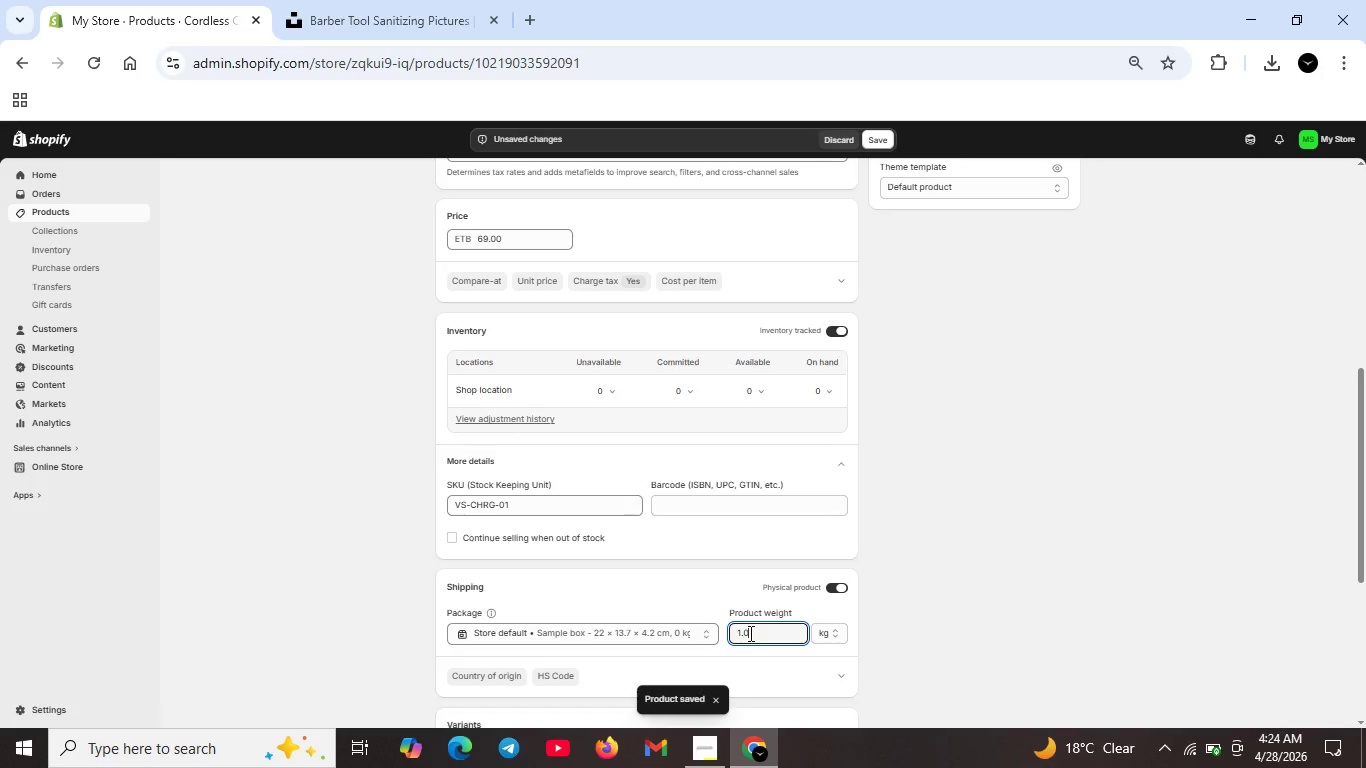 
key(0)
 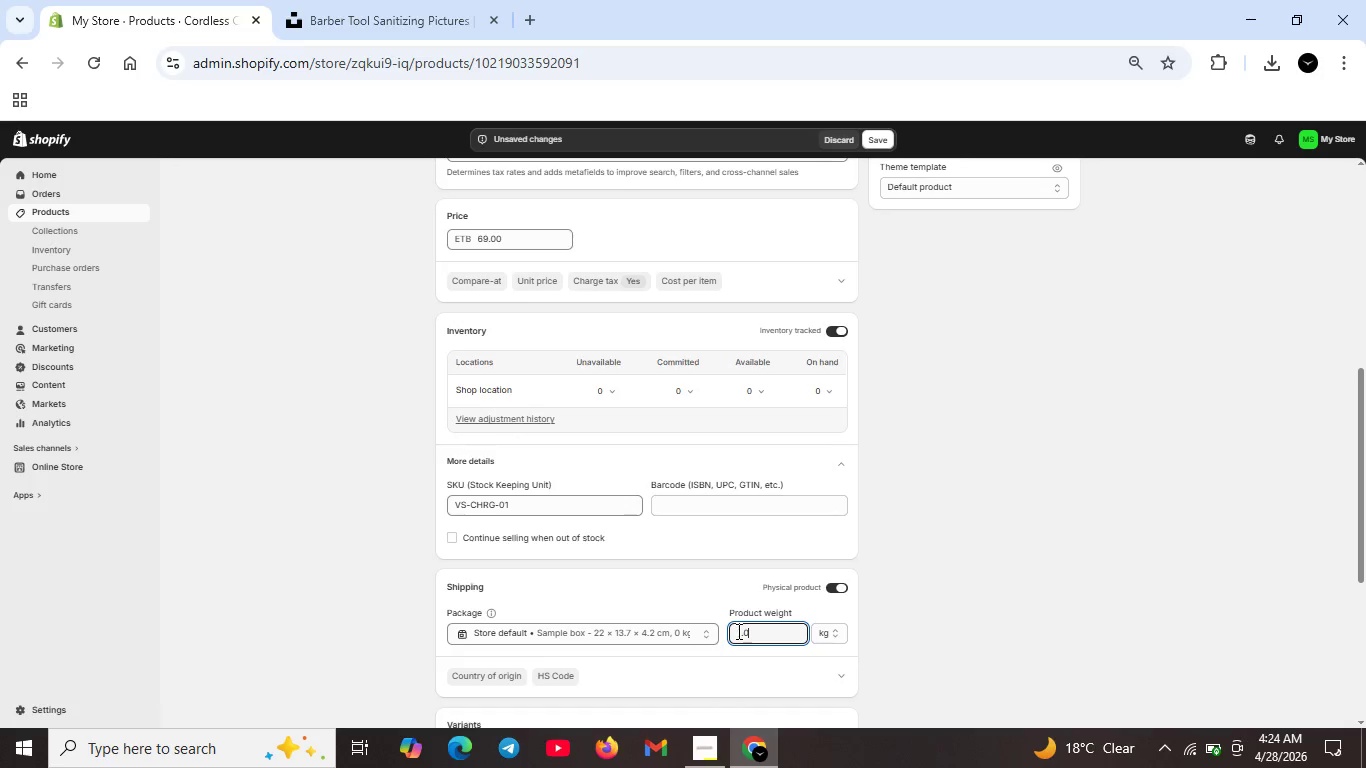 
scroll: coordinate [730, 628], scroll_direction: down, amount: 2.0
 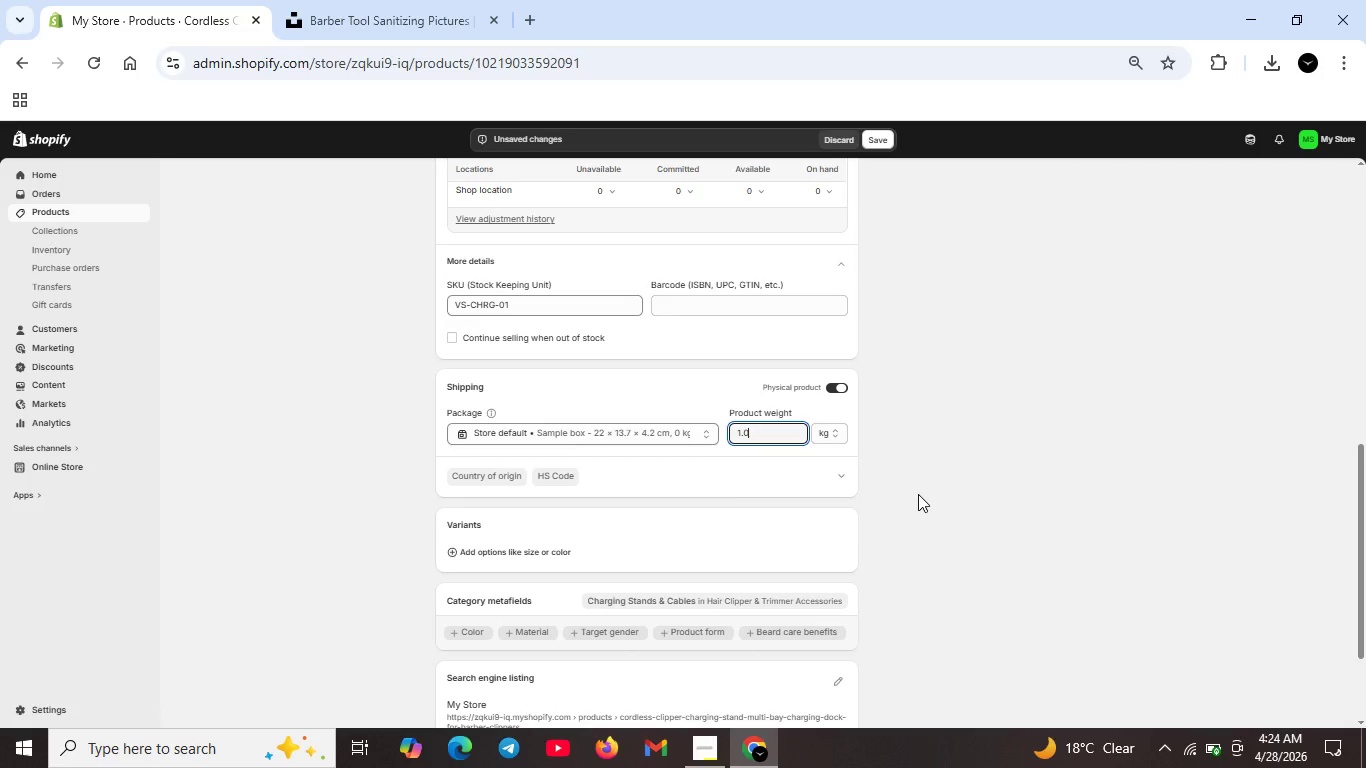 
scroll: coordinate [918, 494], scroll_direction: up, amount: 3.0
 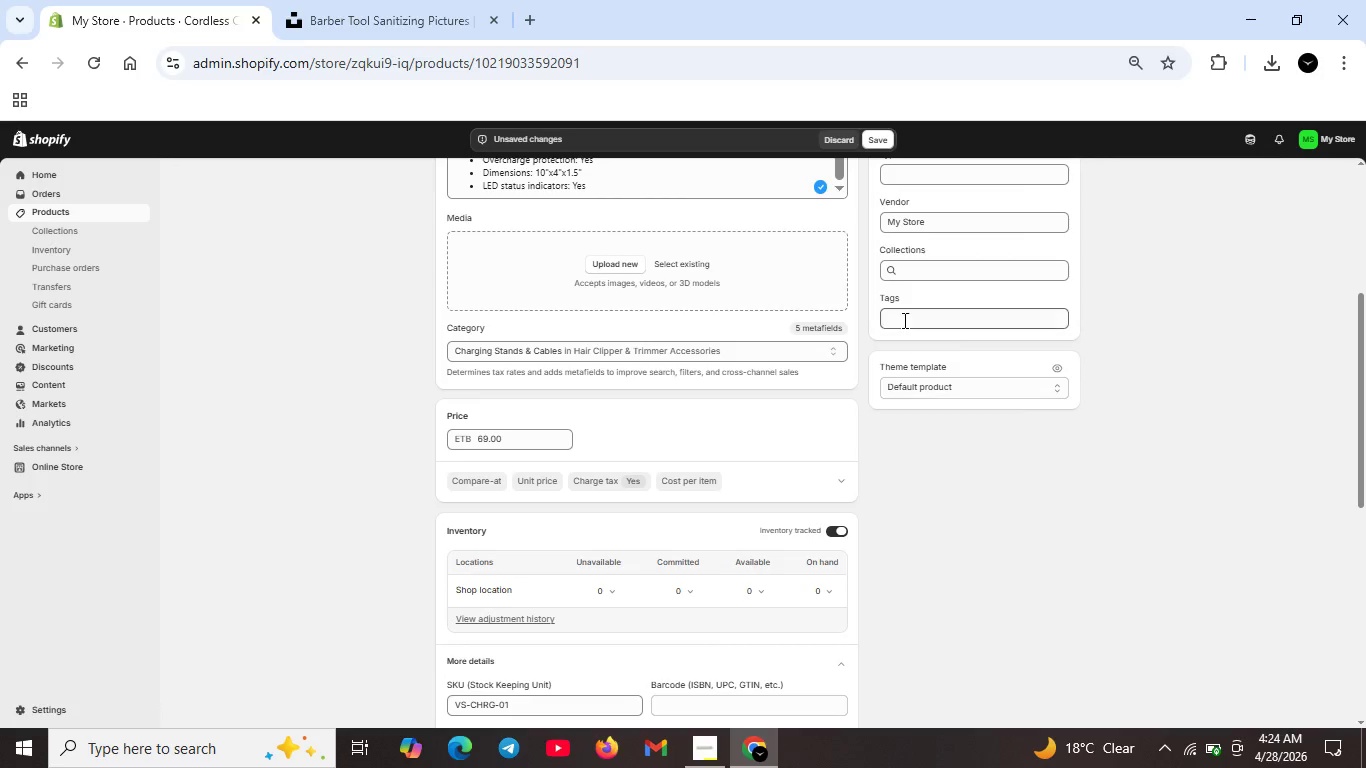 
left_click([903, 319])
 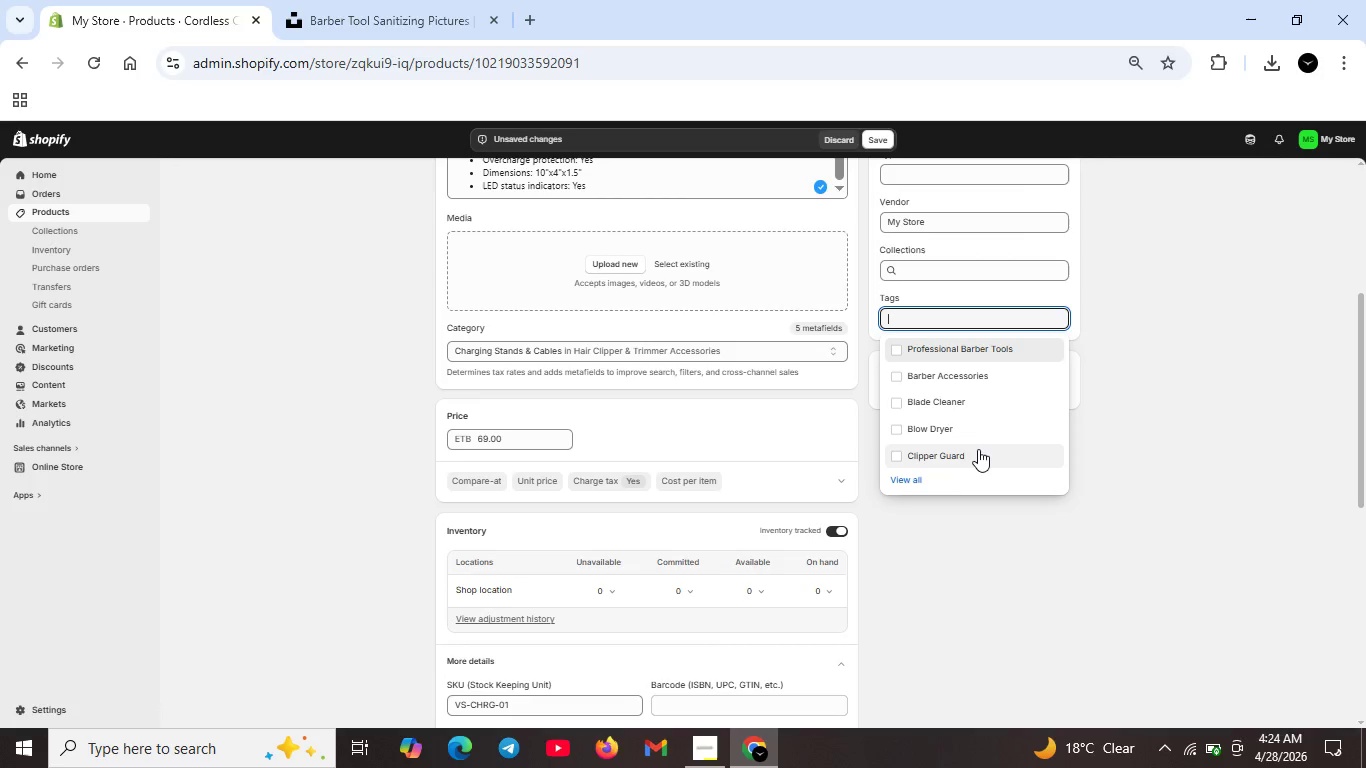 
left_click([962, 379])
 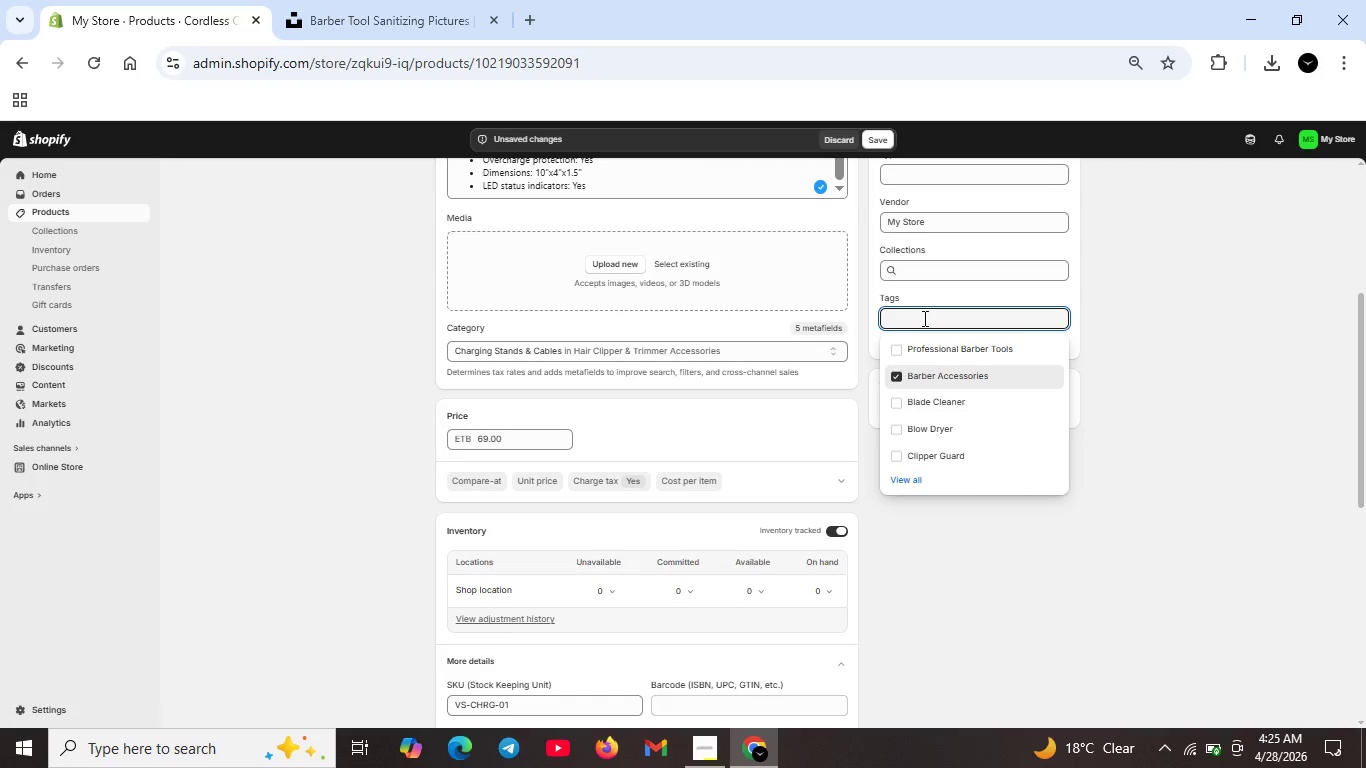 
left_click([923, 317])
 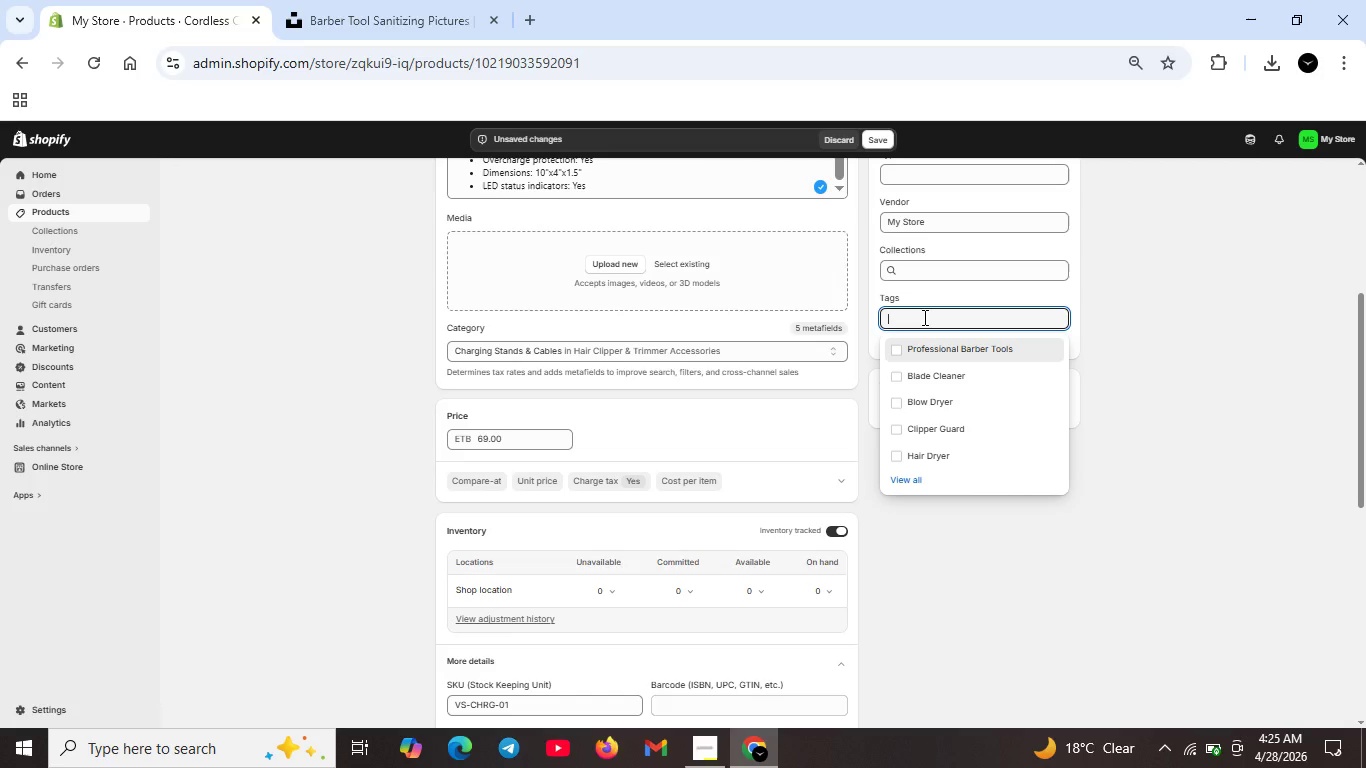 
type(CC)
key(Backspace)
type(harging Stand)
 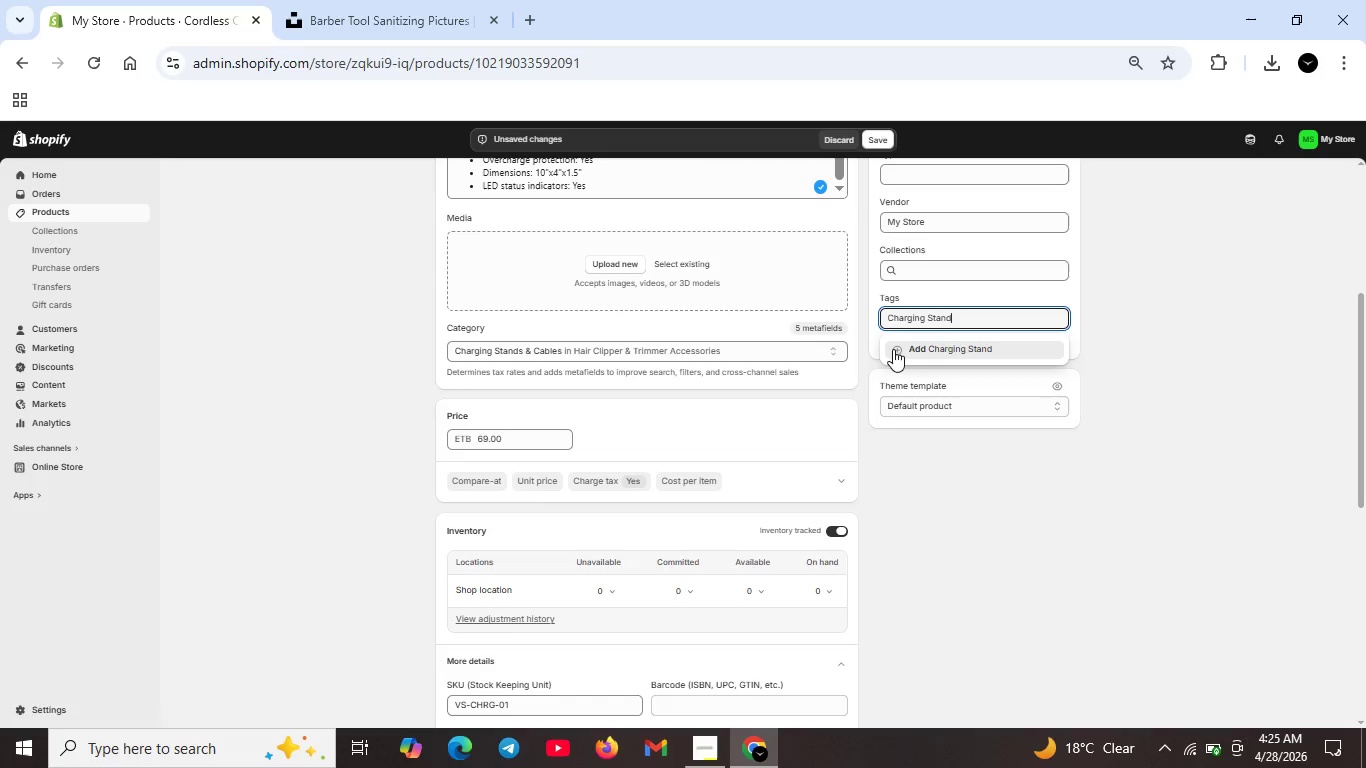 
left_click([898, 352])
 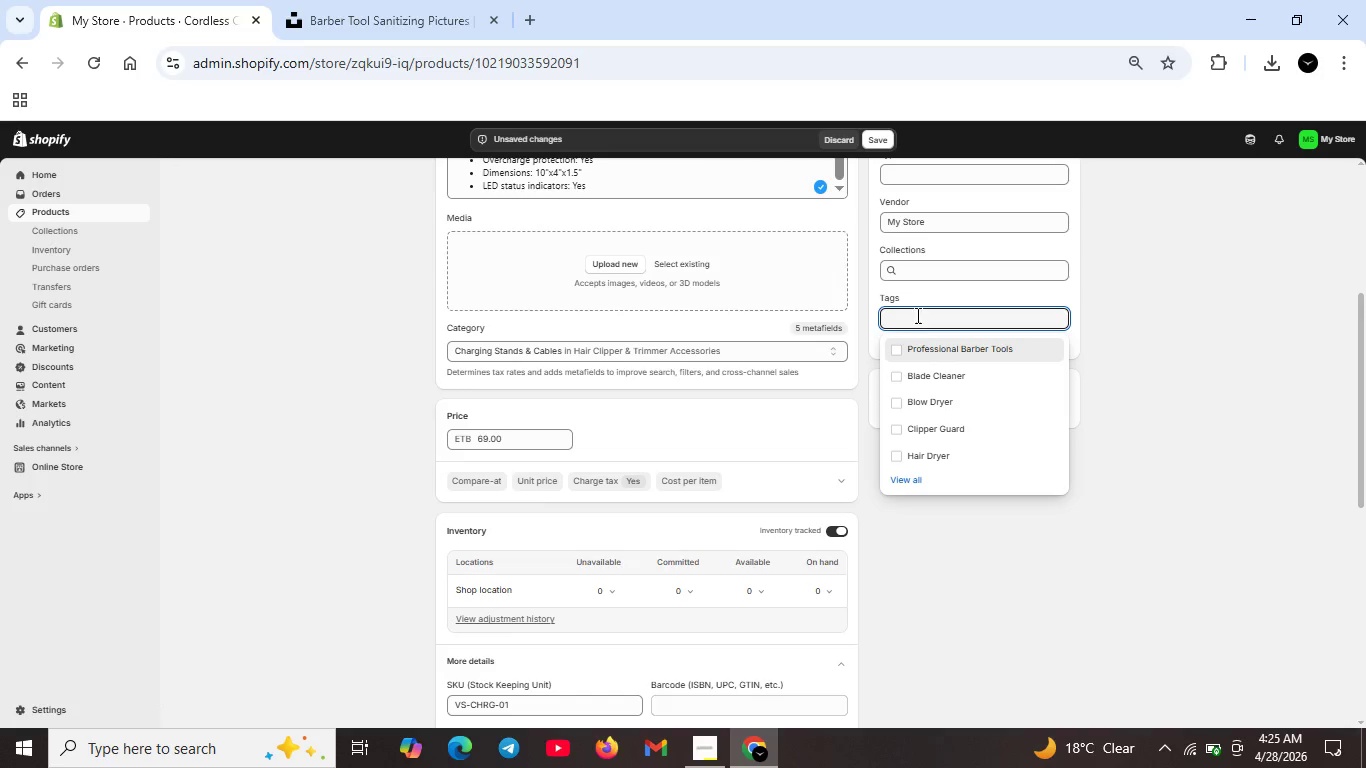 
left_click([916, 314])
 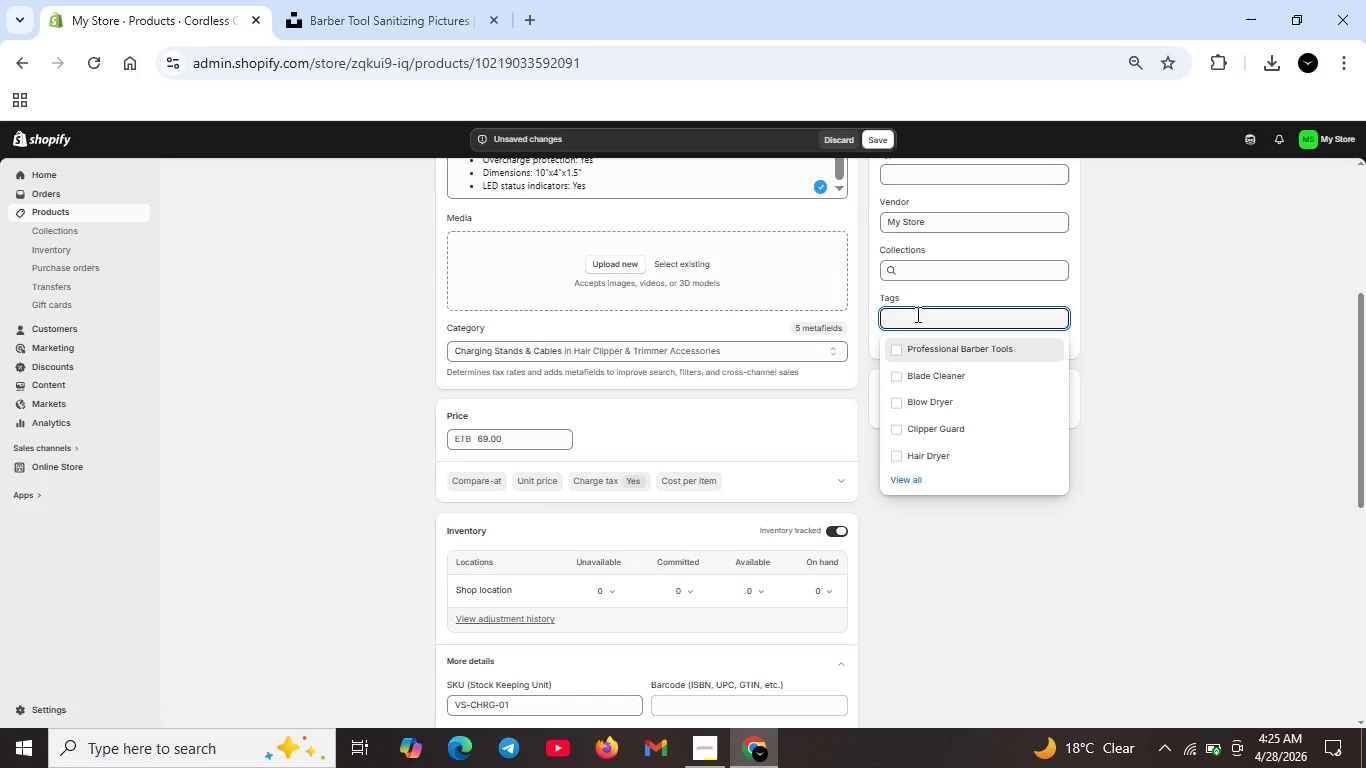 
type(Clippers)
 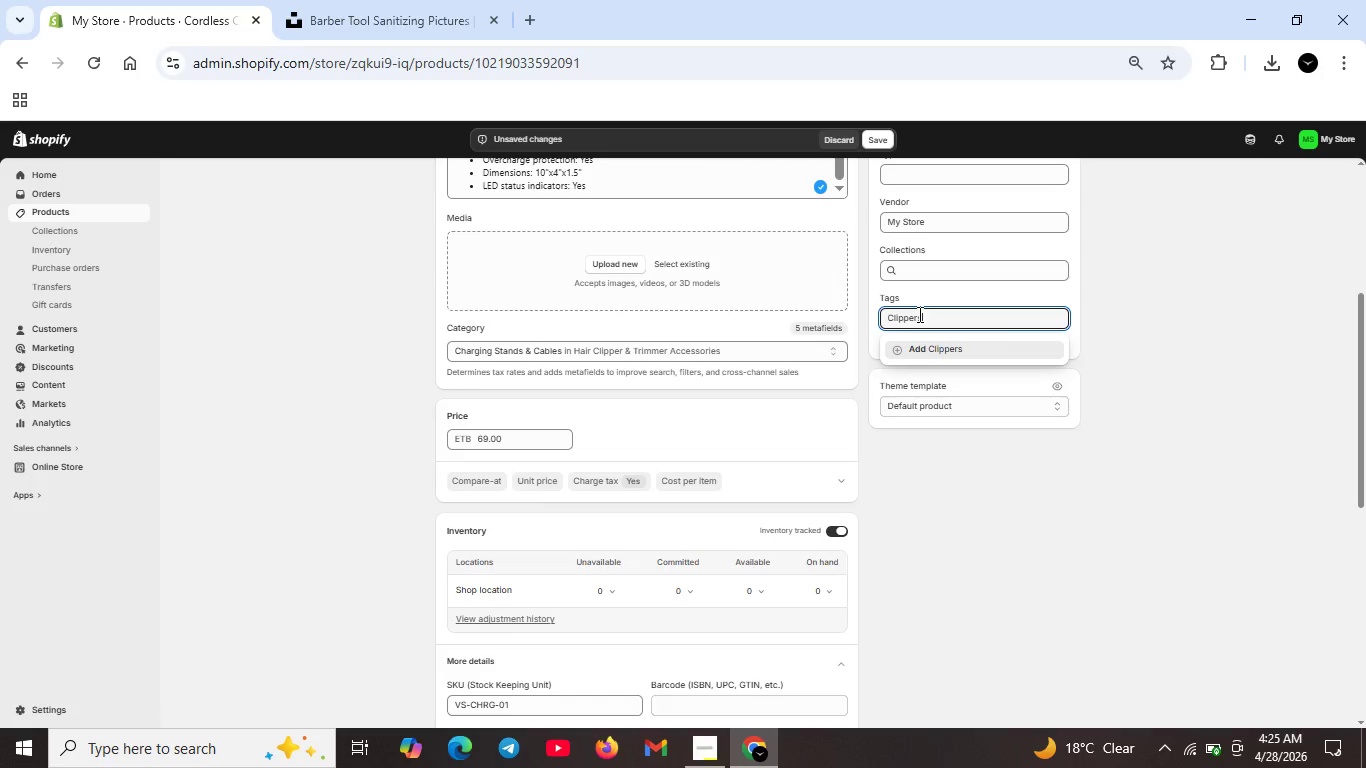 
left_click([886, 314])
 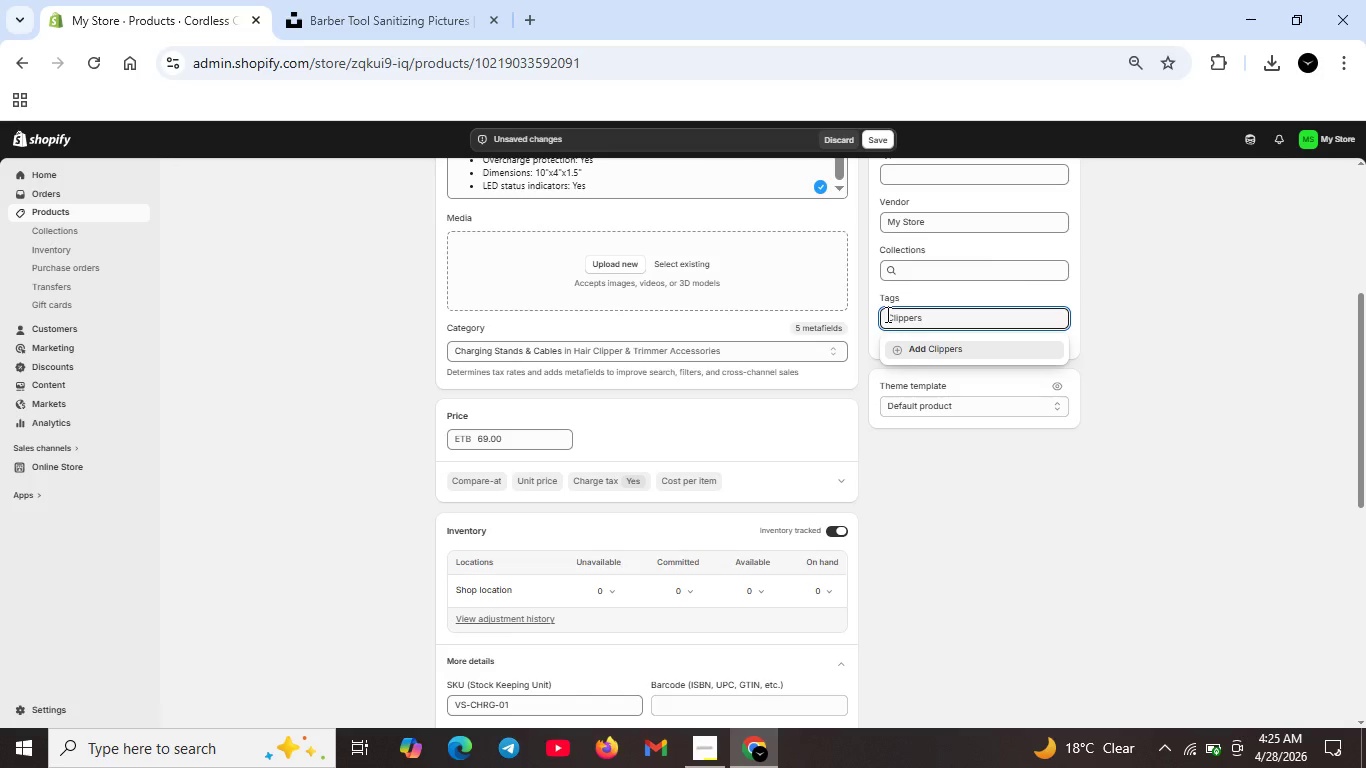 
key(Space)
 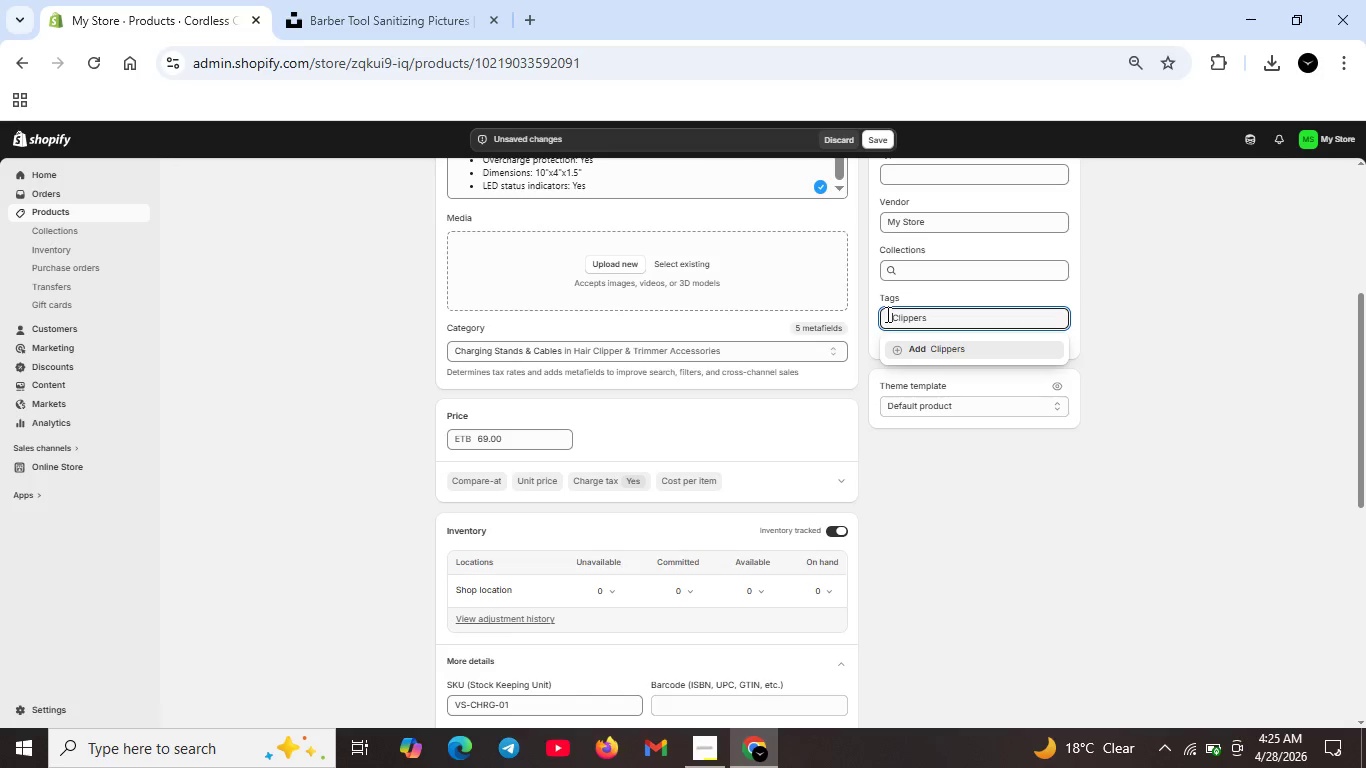 
key(Space)
 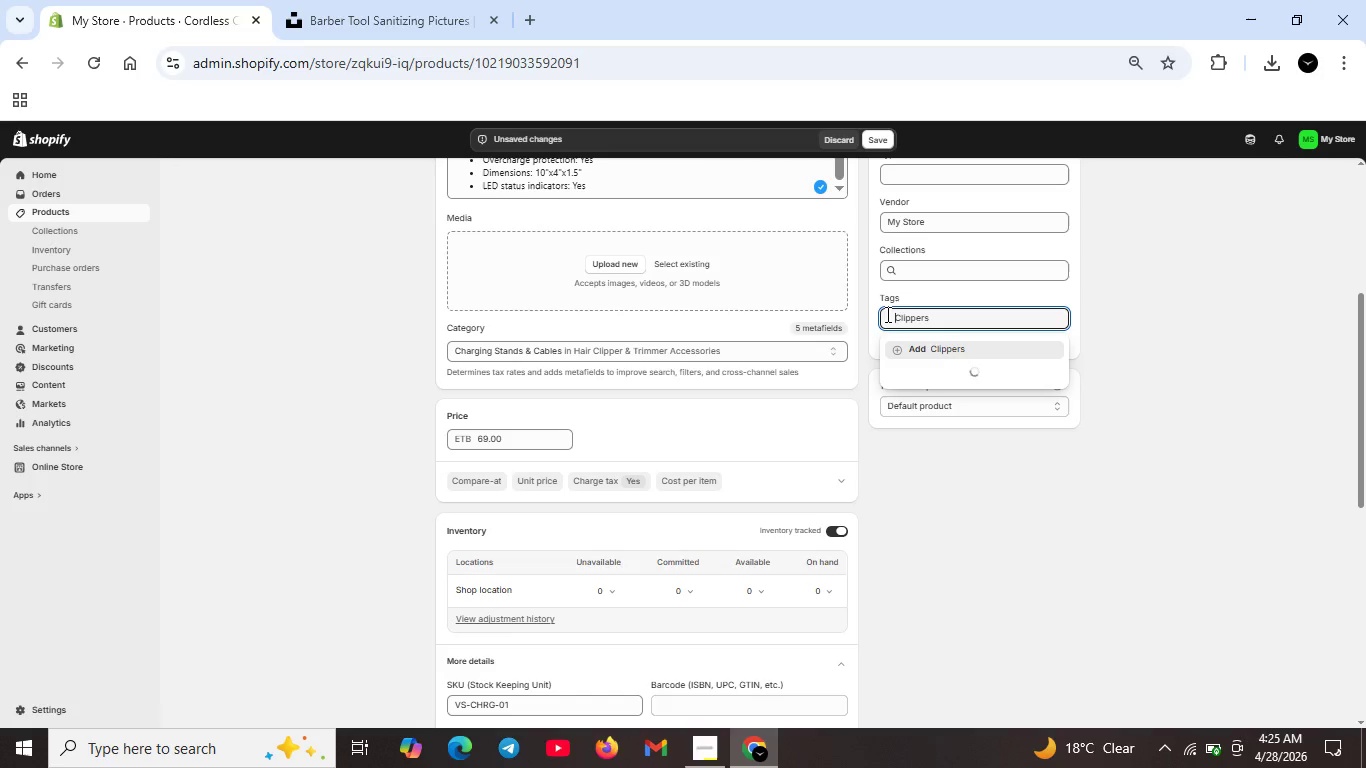 
key(Space)
 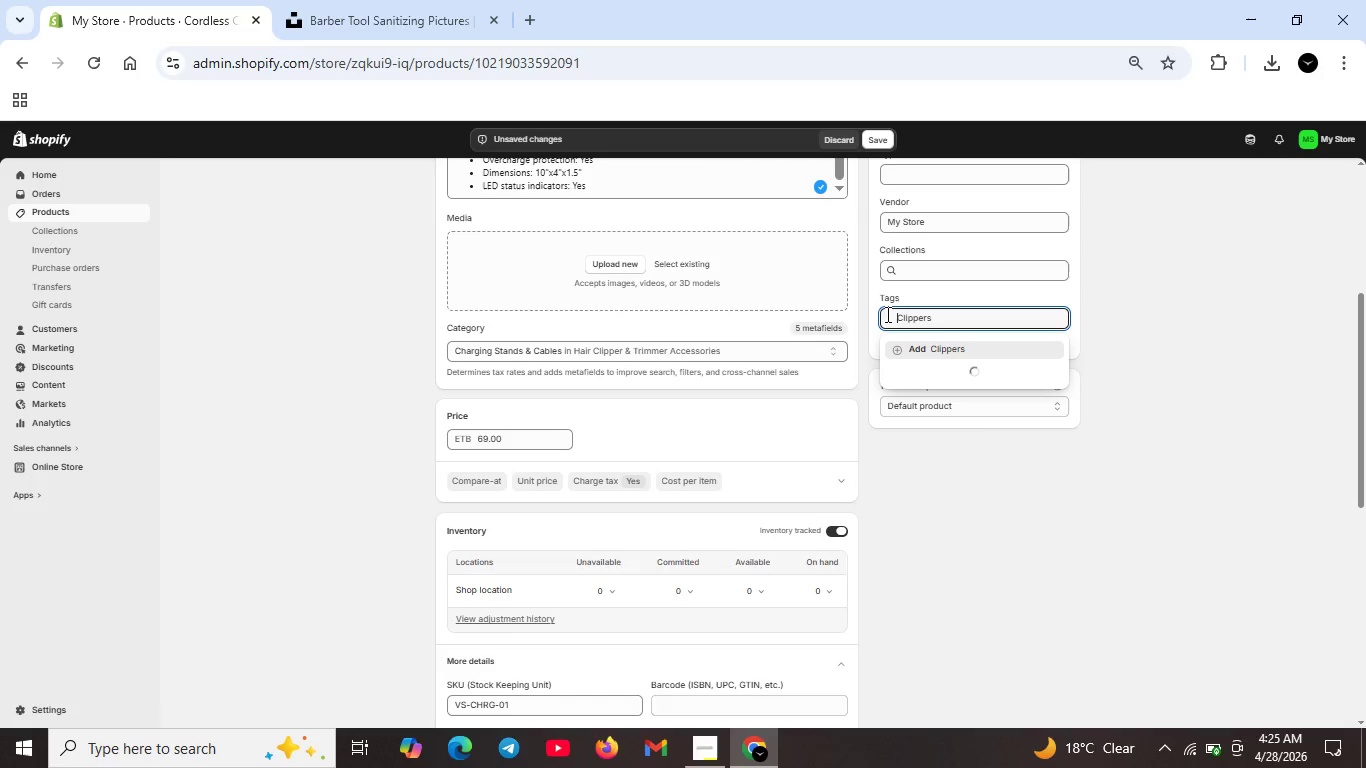 
key(Space)
 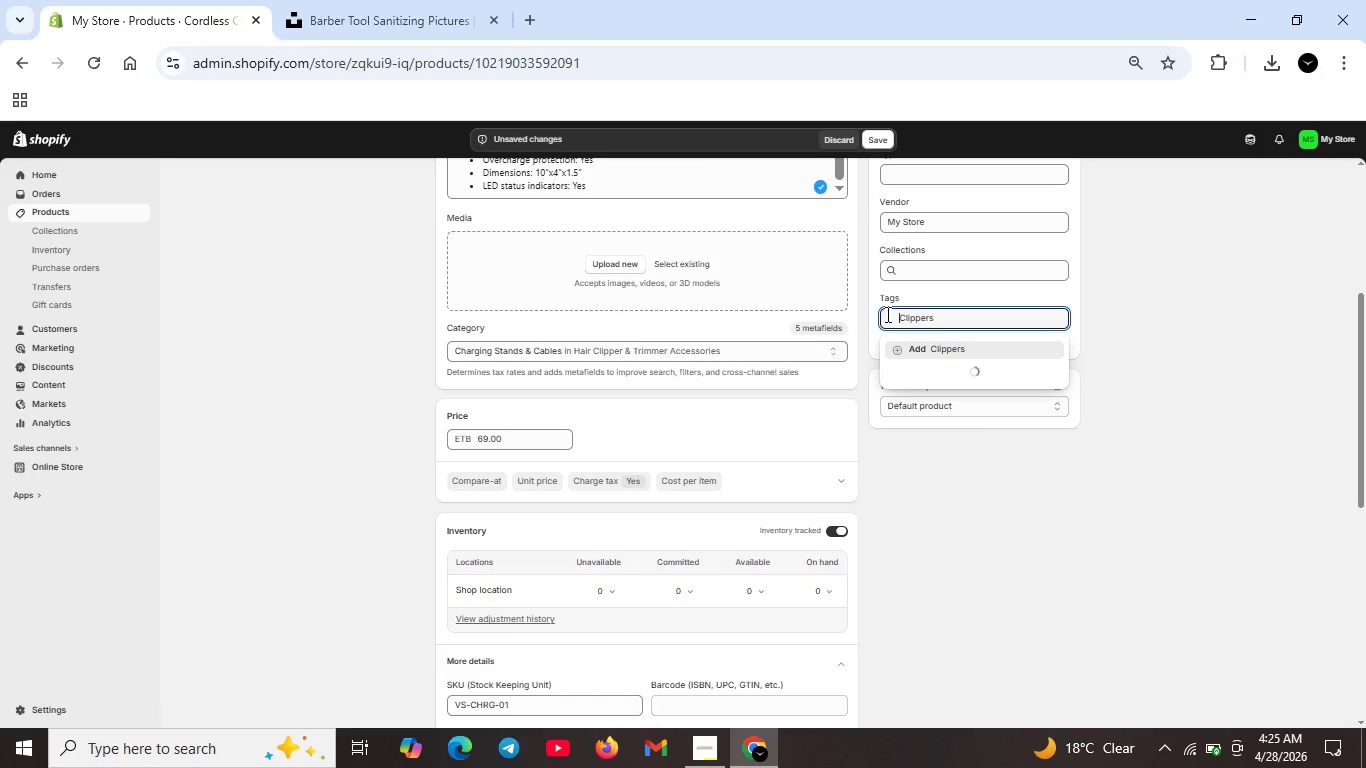 
key(Space)
 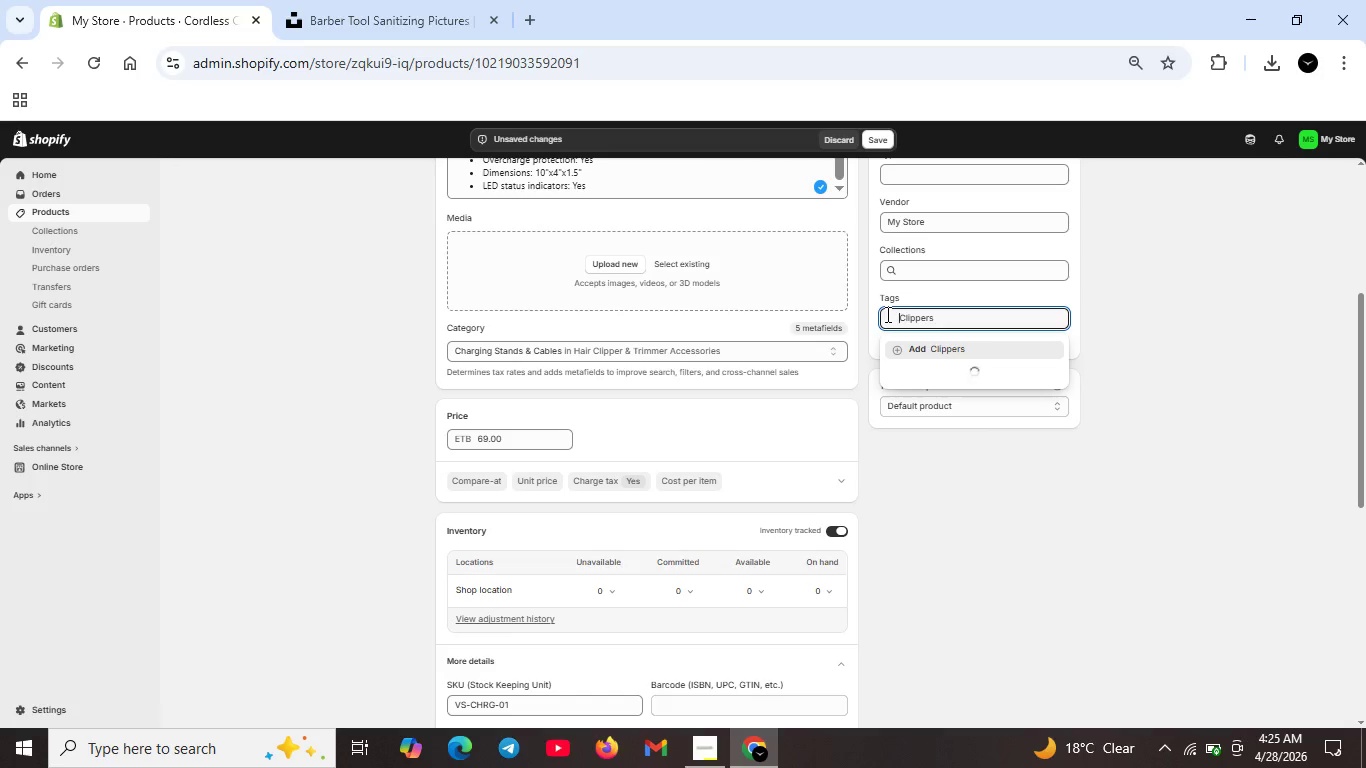 
key(ArrowLeft)
 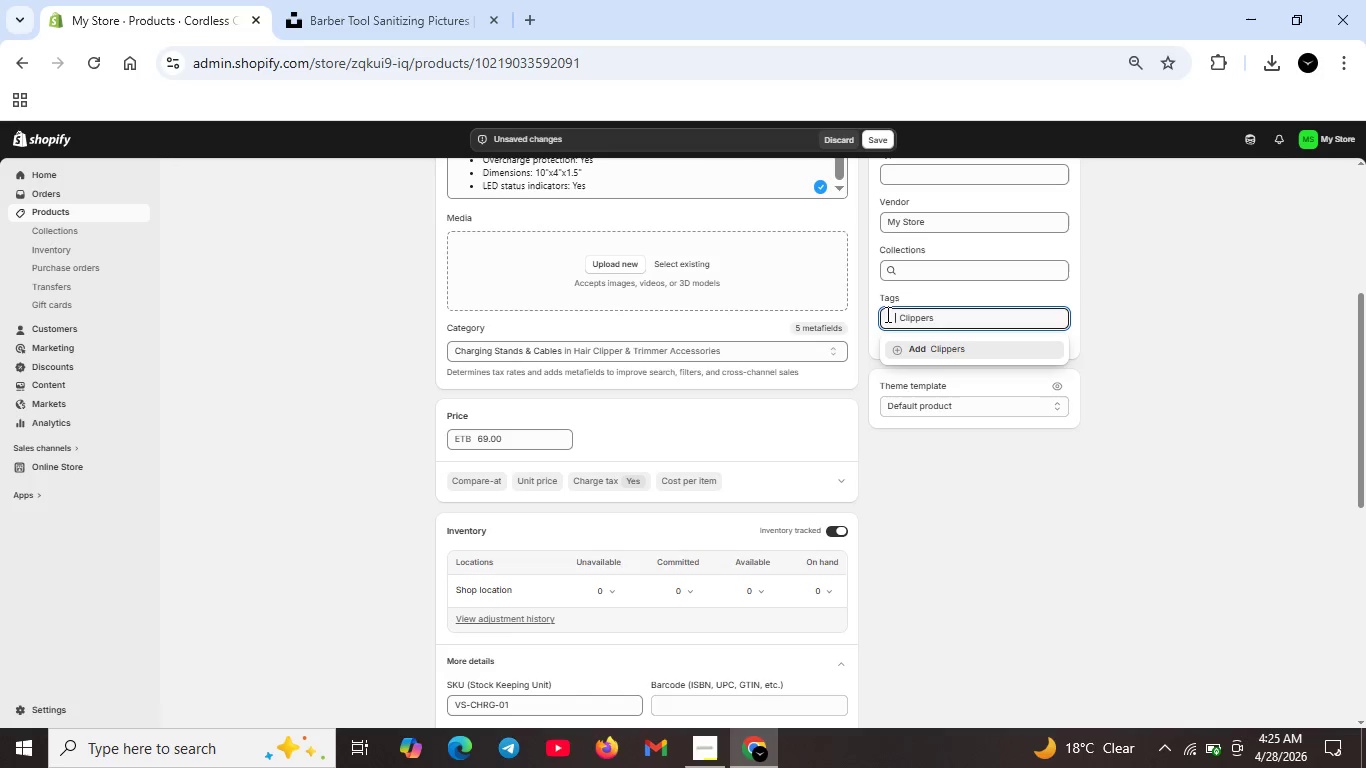 
key(ArrowLeft)
 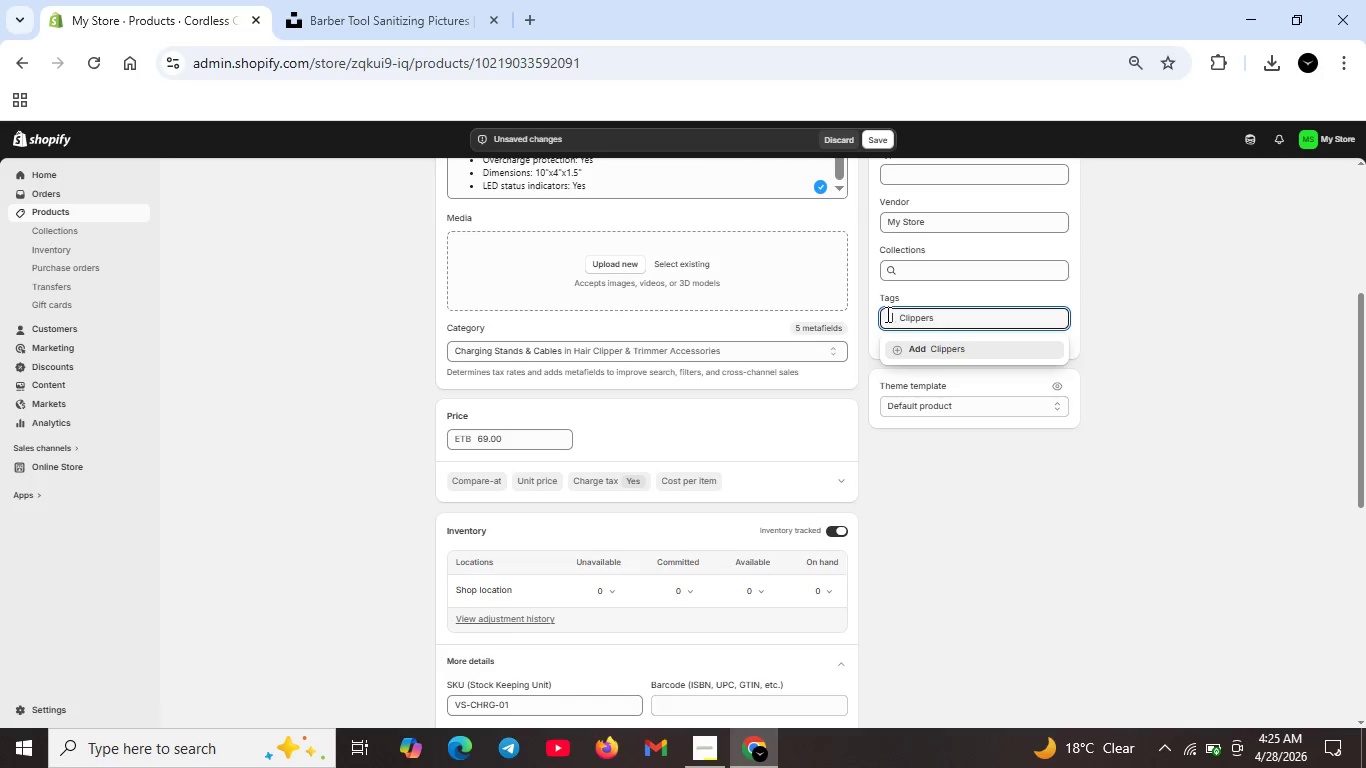 
key(ArrowLeft)
 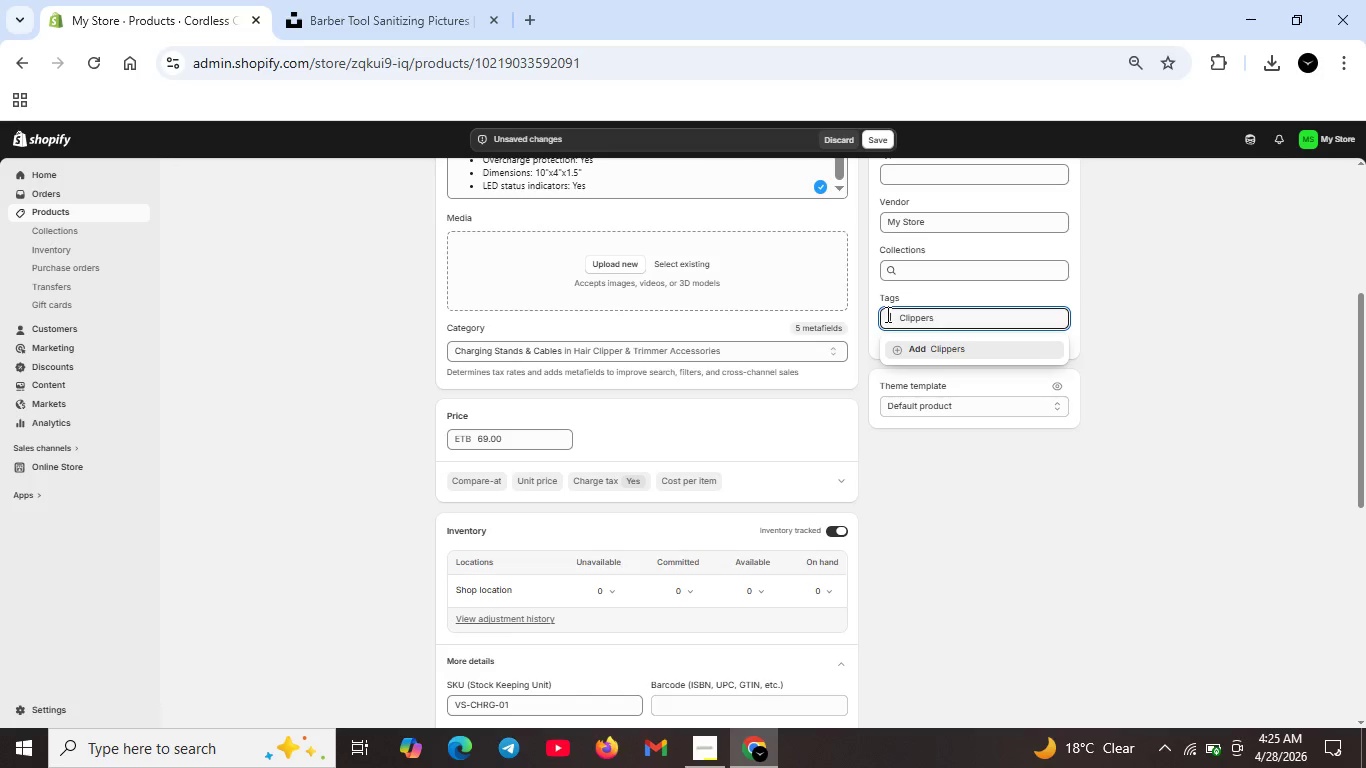 
key(ArrowLeft)
 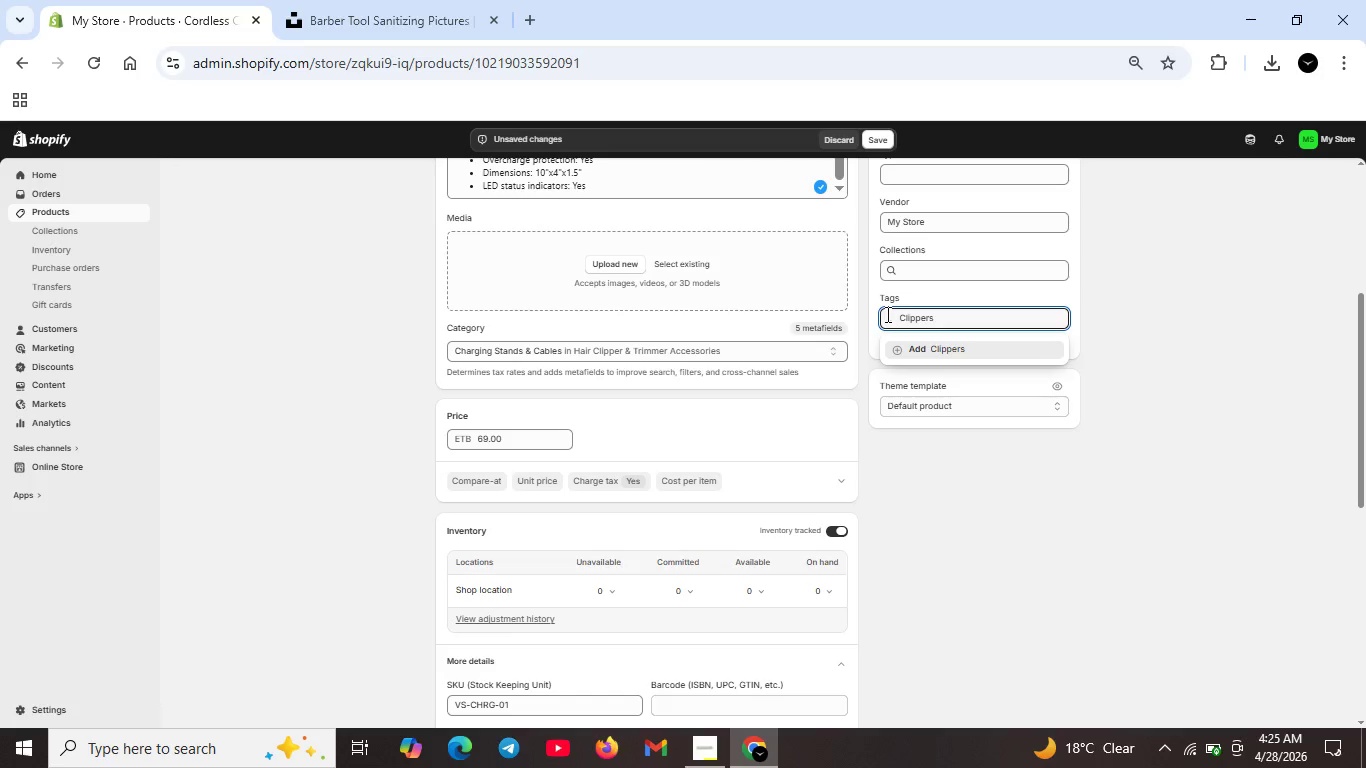 
type(Corless)
 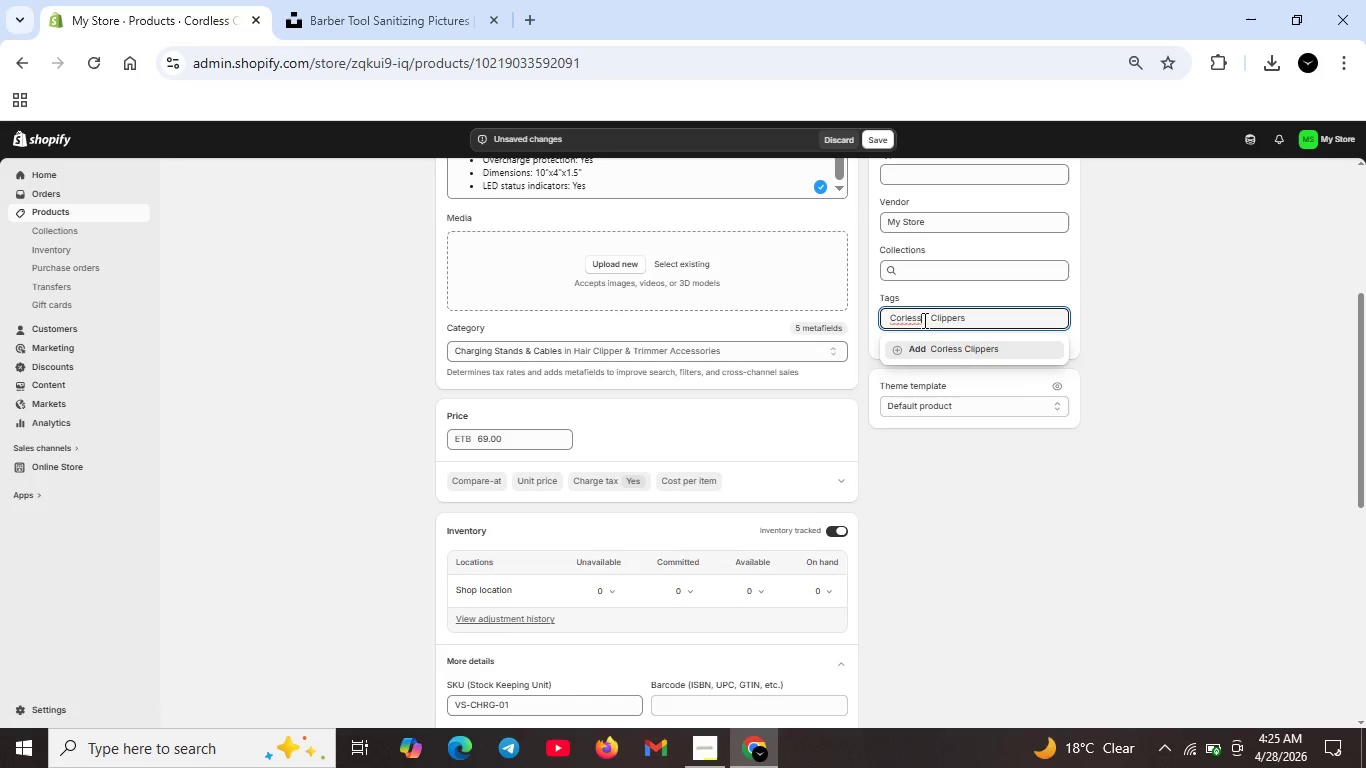 
left_click([936, 321])
 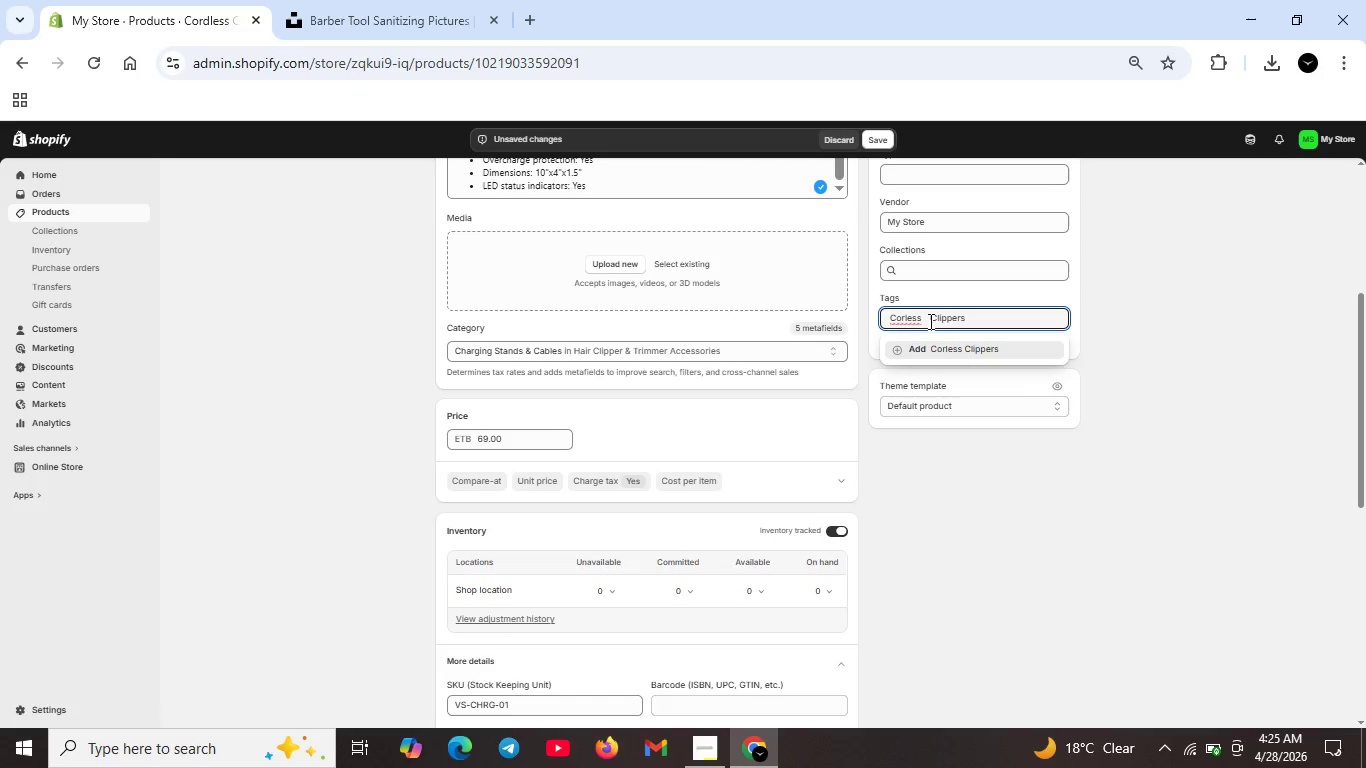 
left_click([929, 321])
 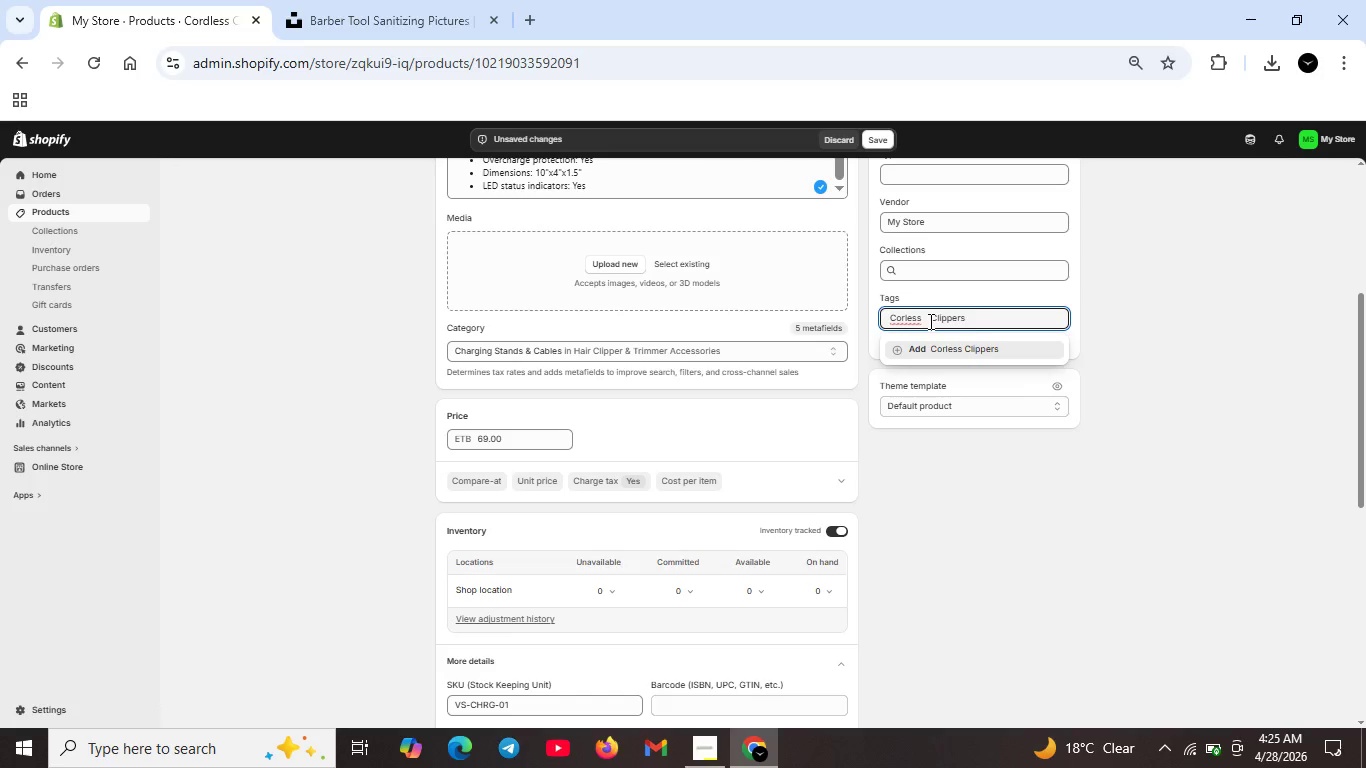 
key(Backspace)
 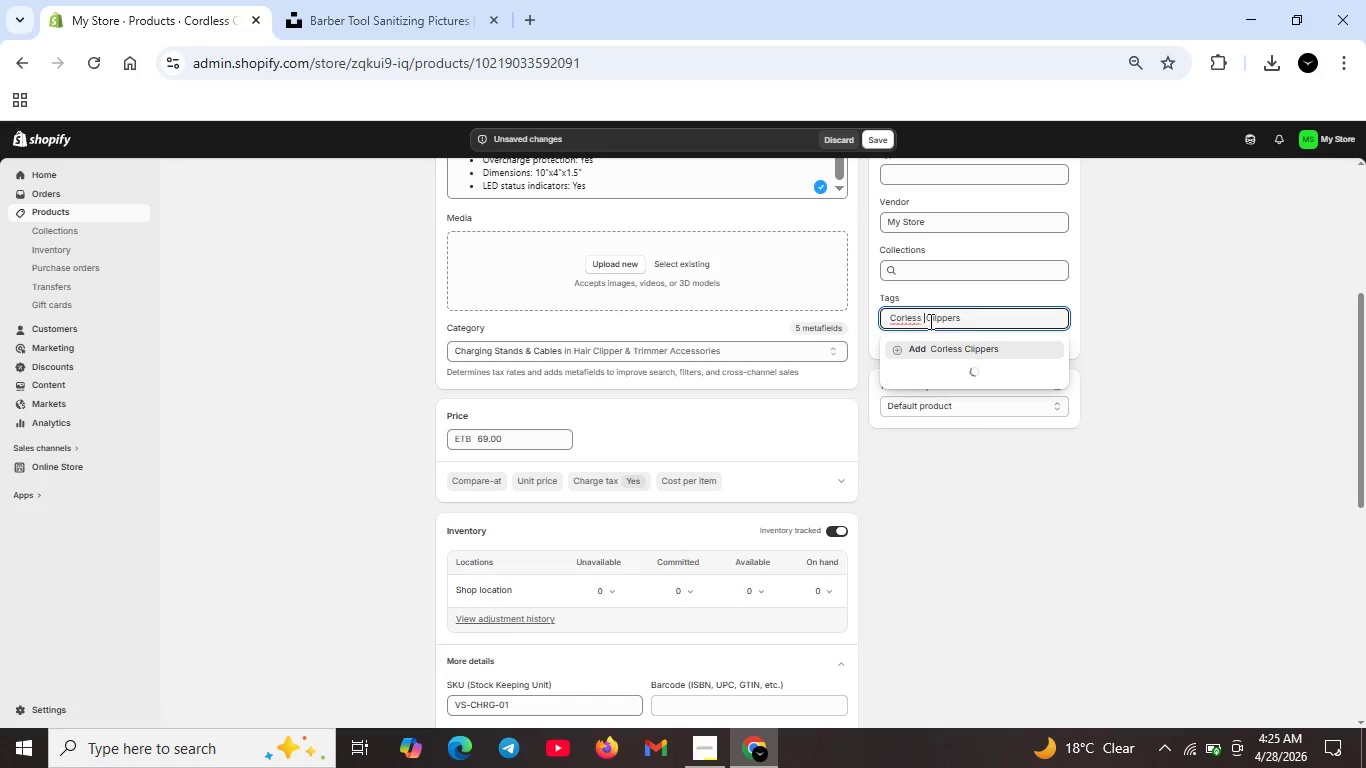 
key(Backspace)
 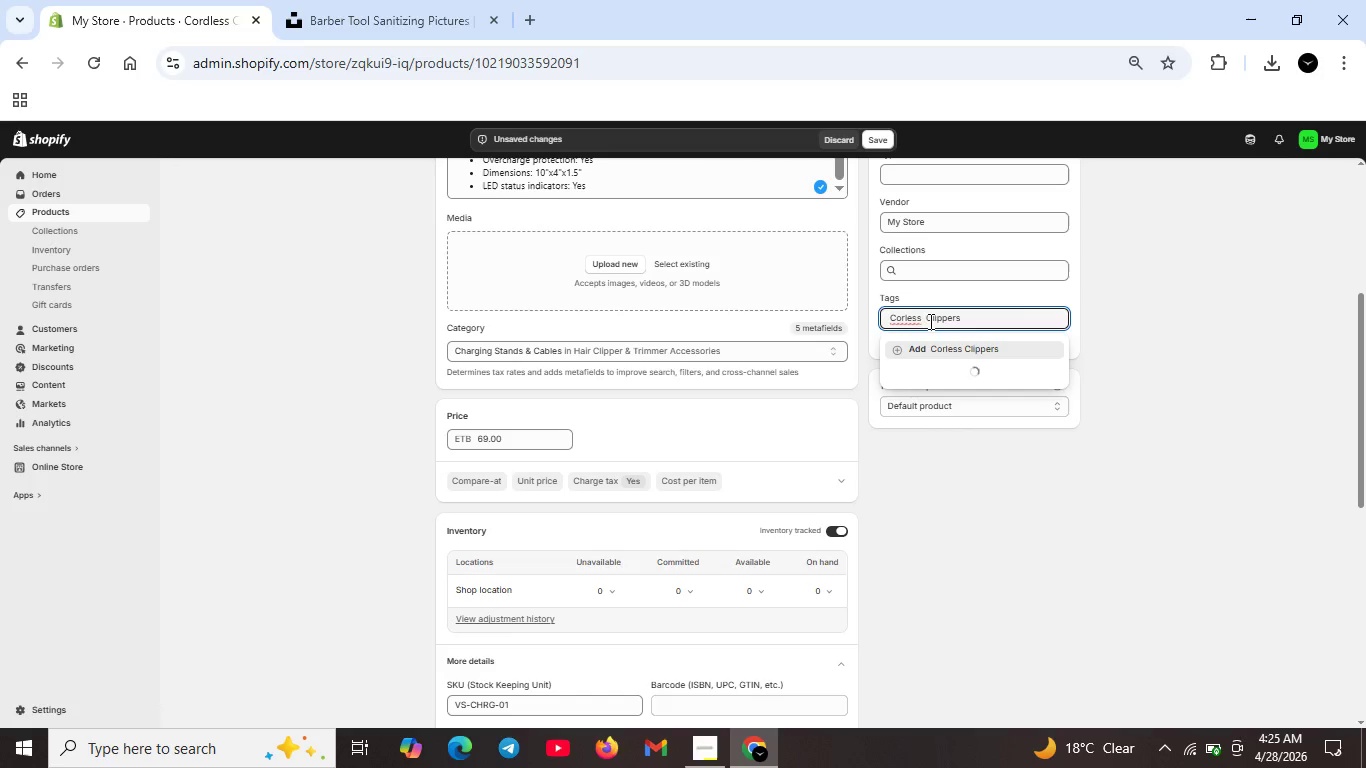 
key(ArrowLeft)
 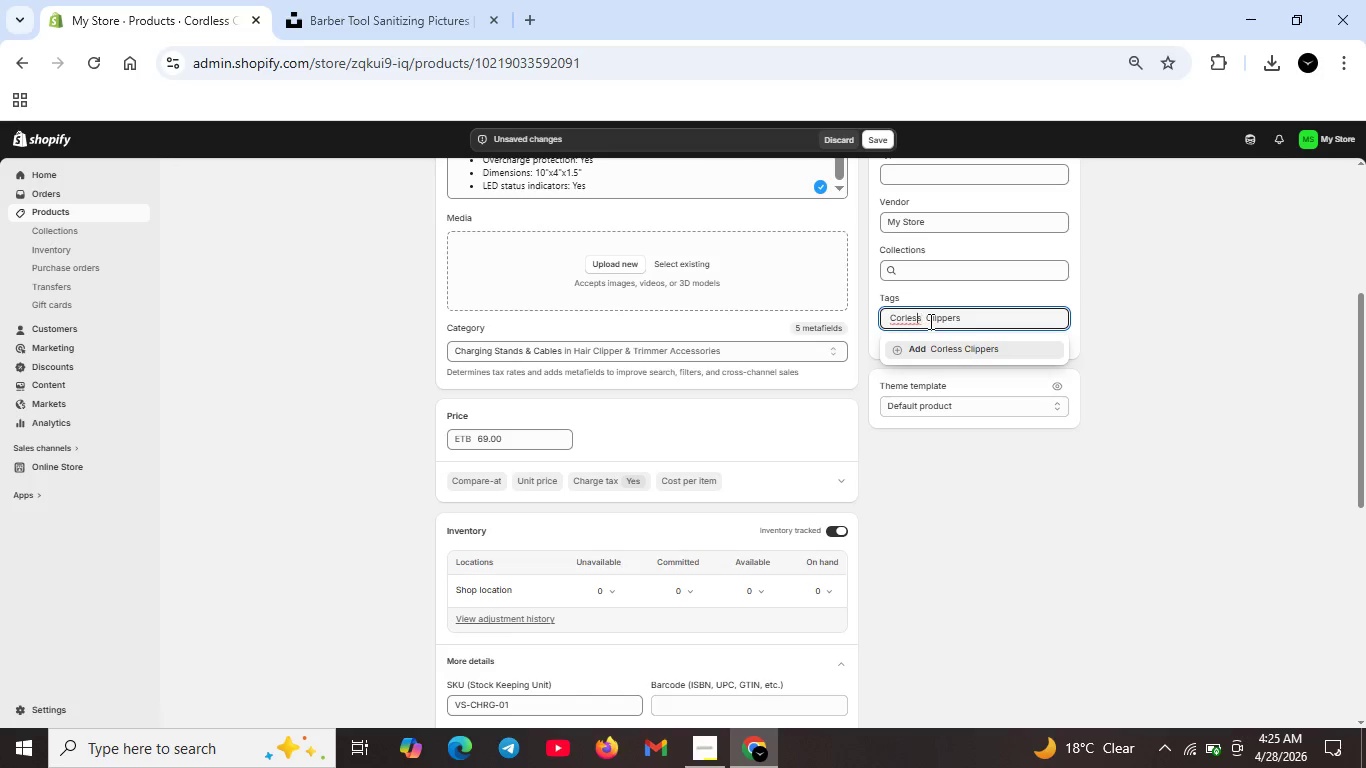 
key(ArrowLeft)
 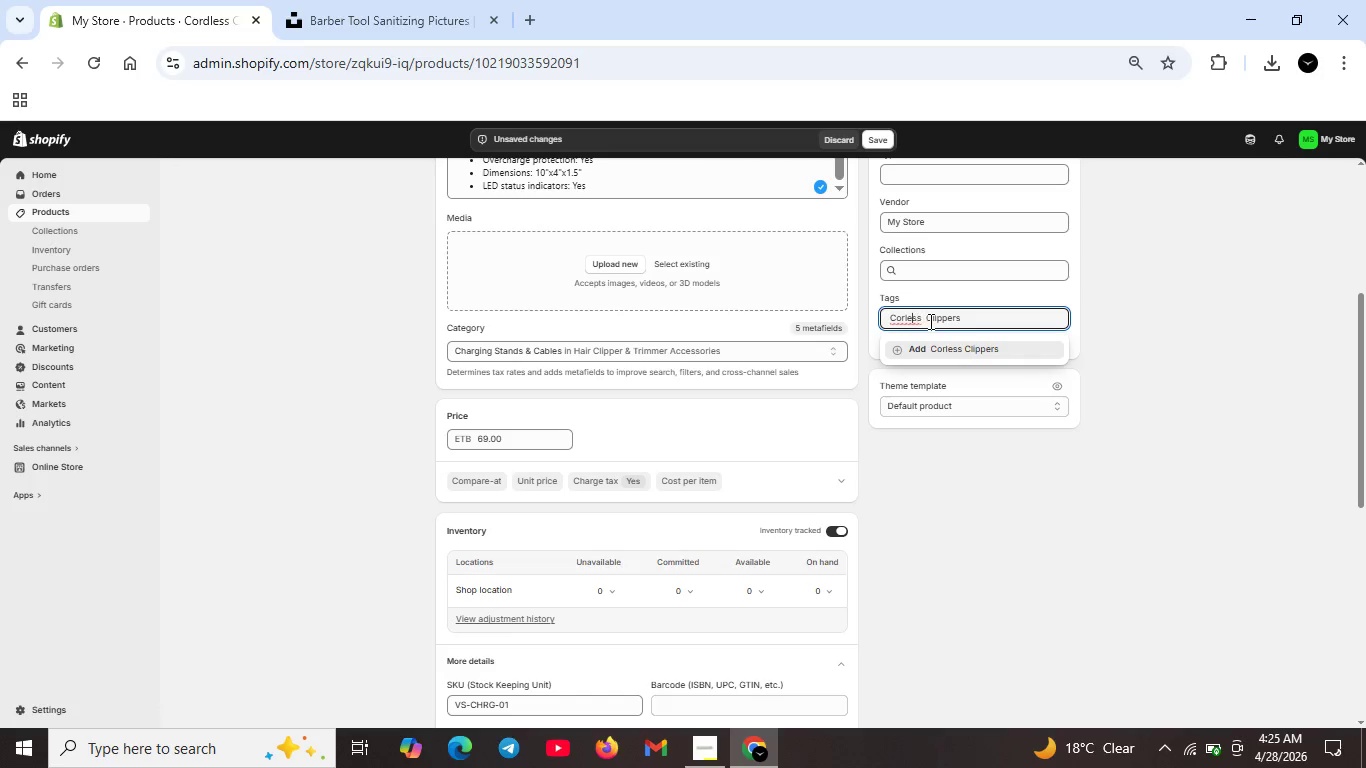 
key(ArrowLeft)
 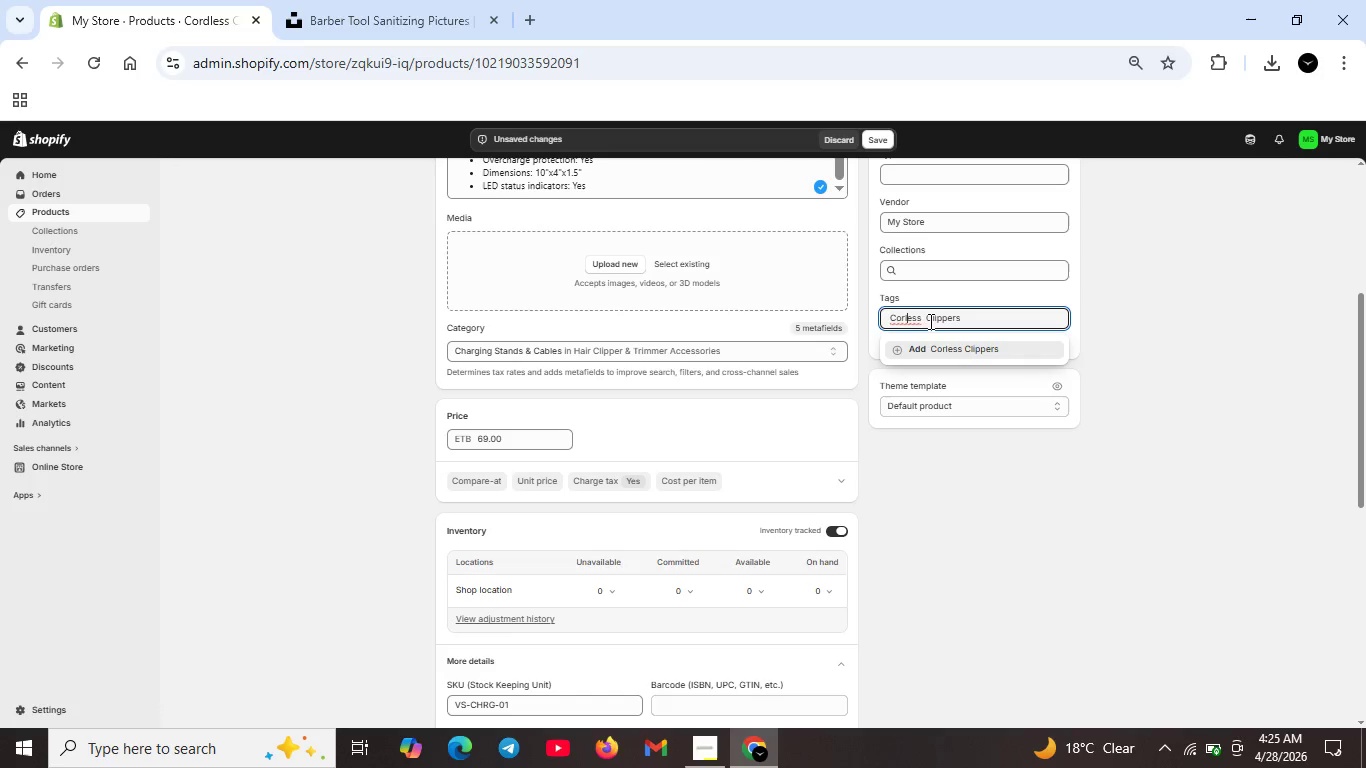 
key(ArrowLeft)
 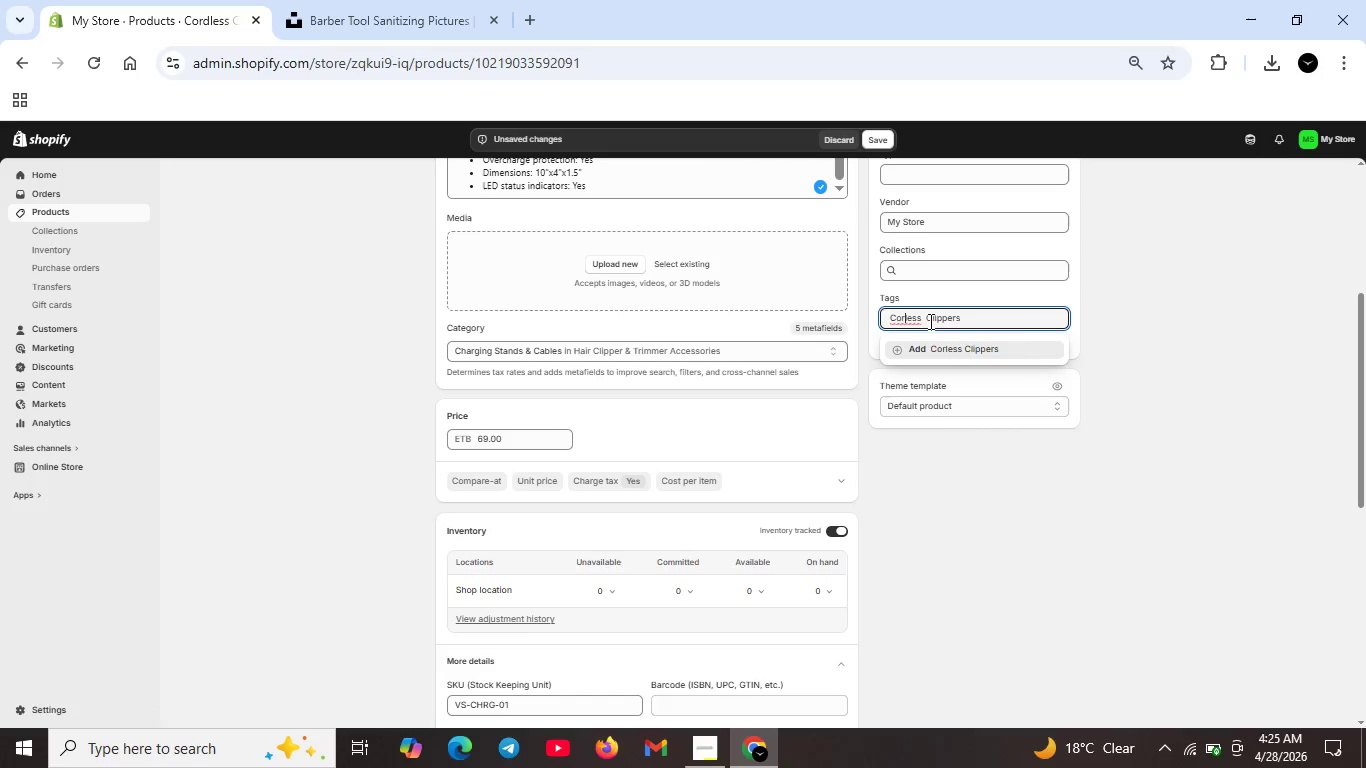 
key(ArrowLeft)
 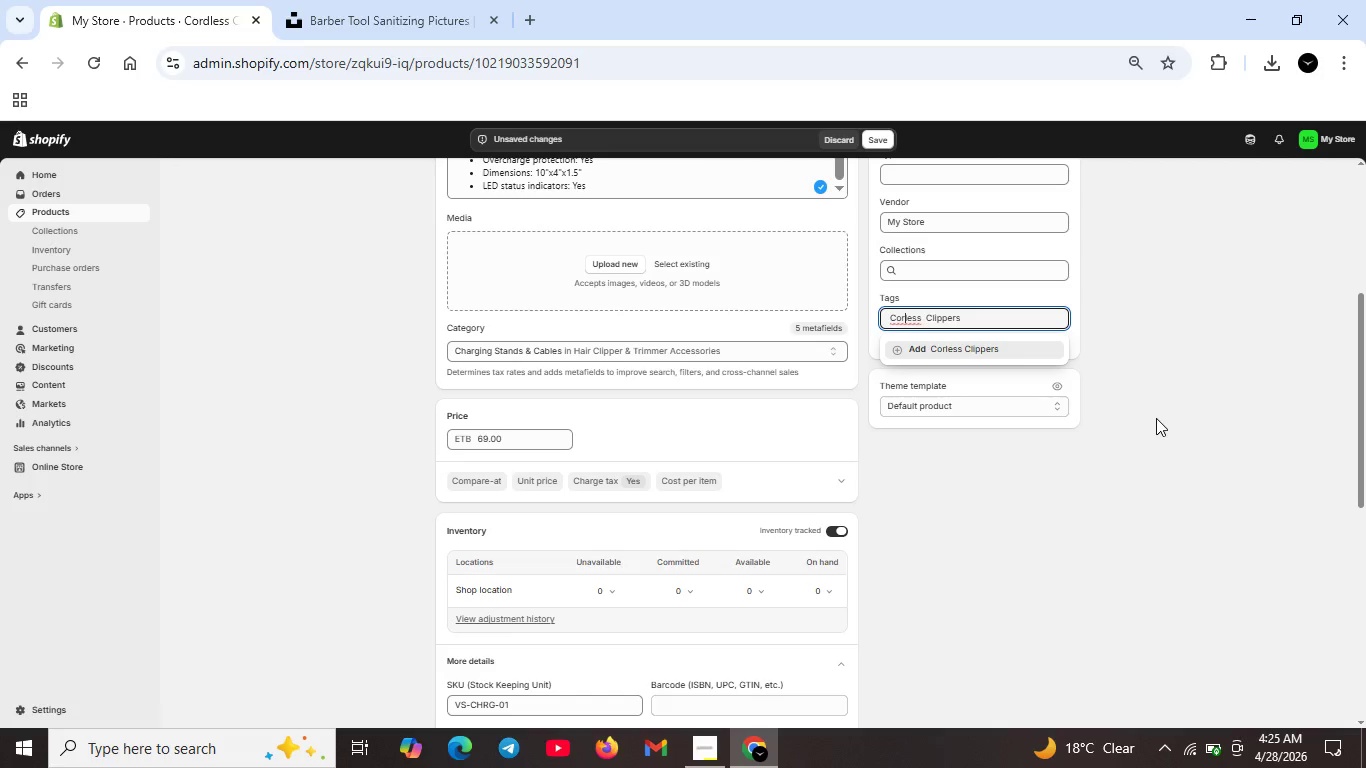 
key(ArrowRight)
 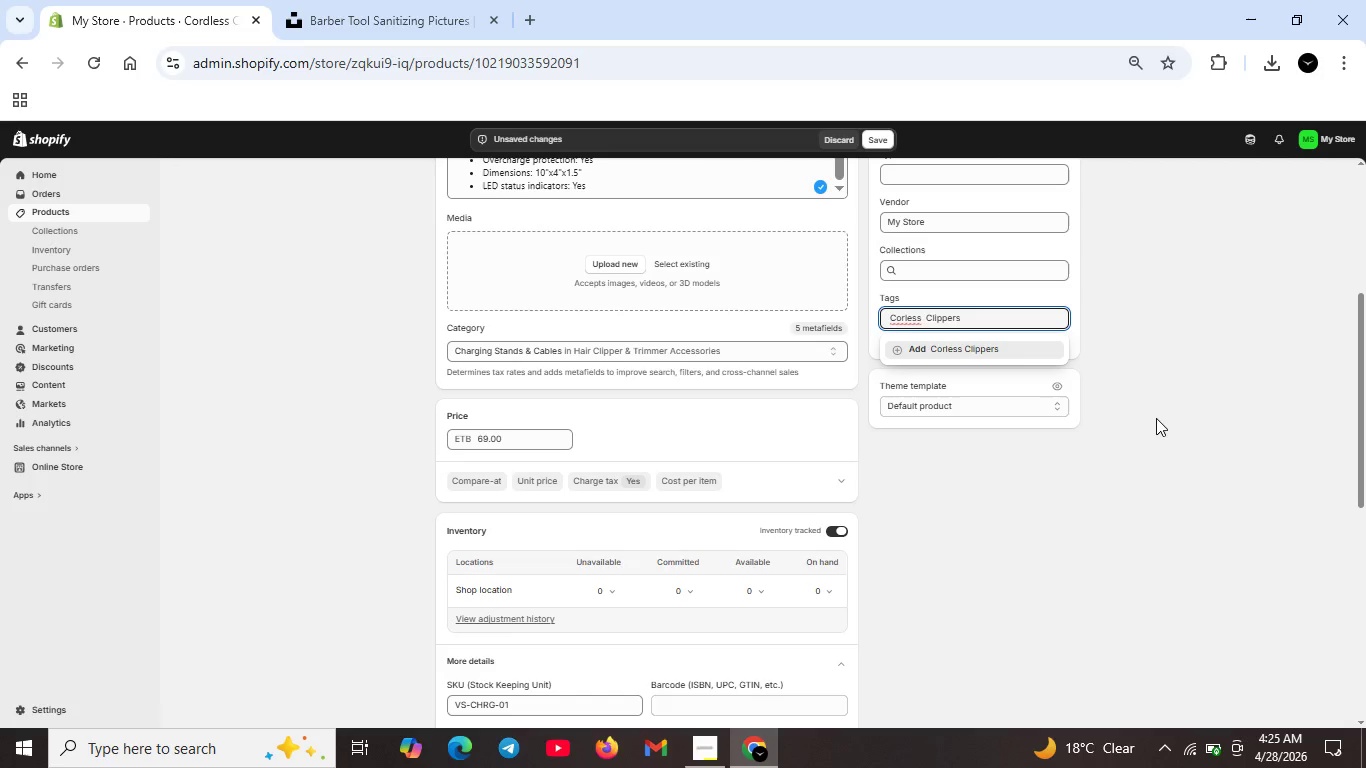 
key(ArrowRight)
 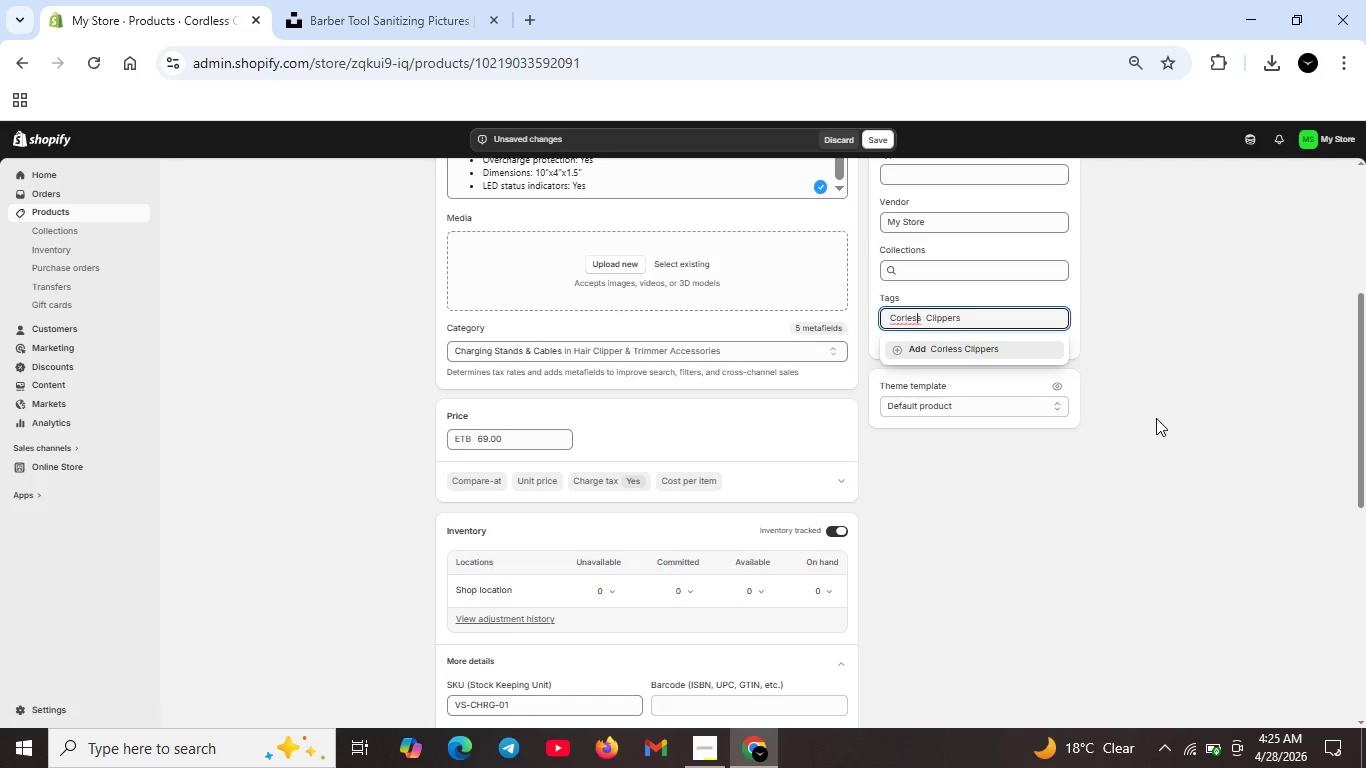 
key(ArrowRight)
 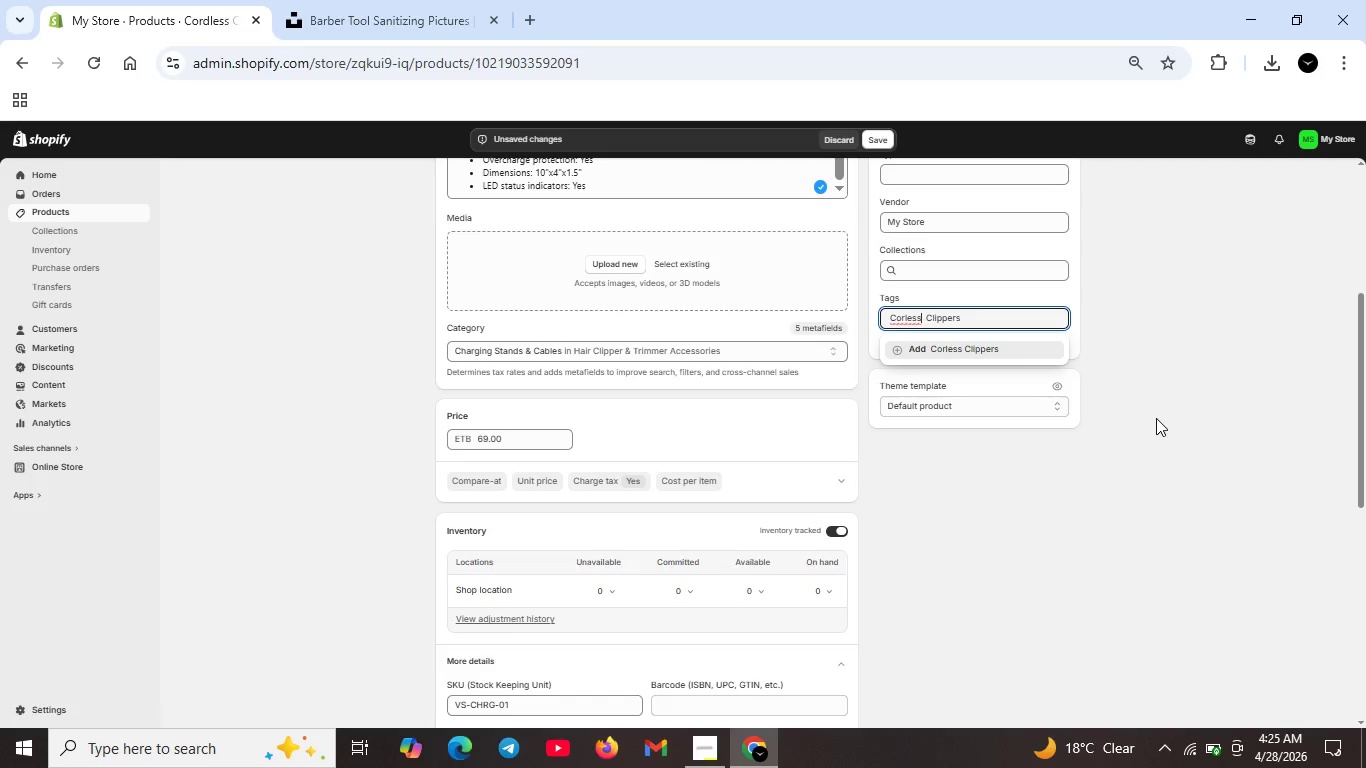 
key(ArrowRight)
 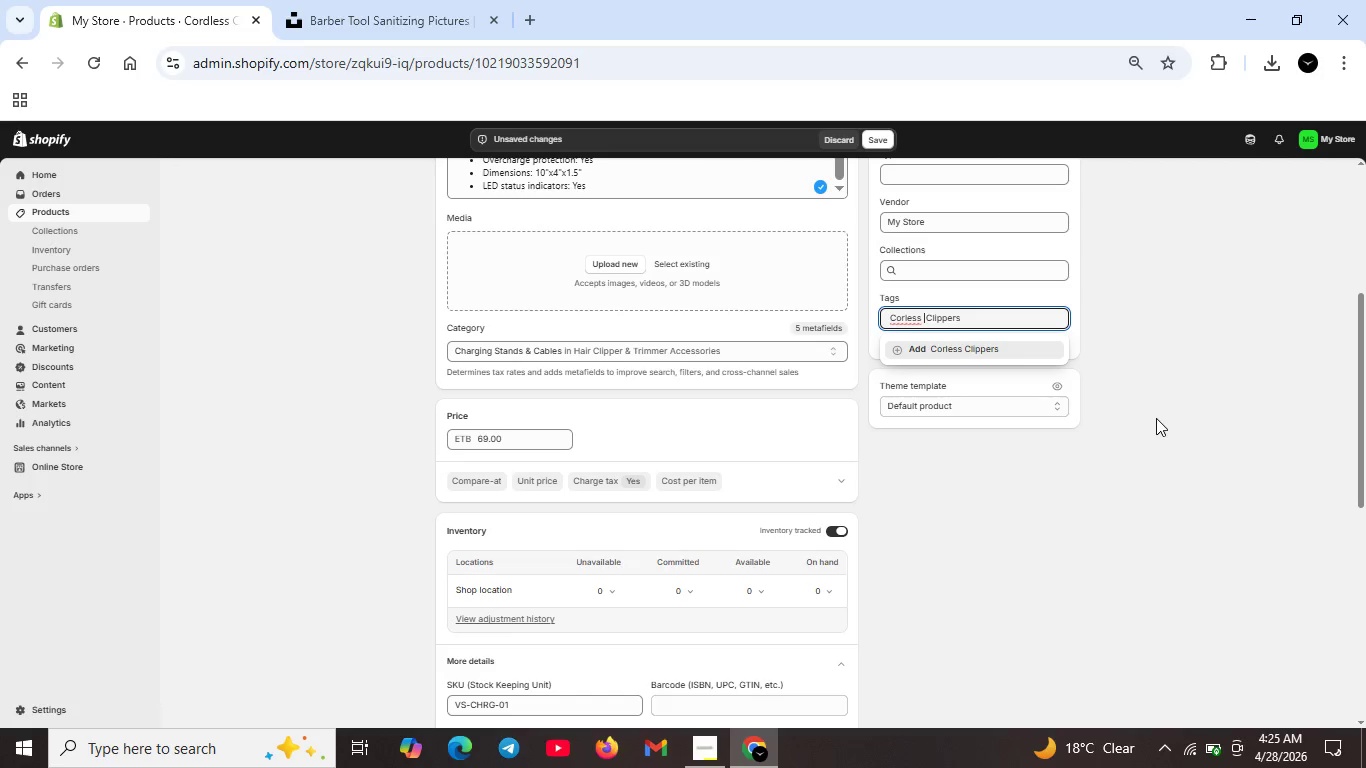 
key(ArrowRight)
 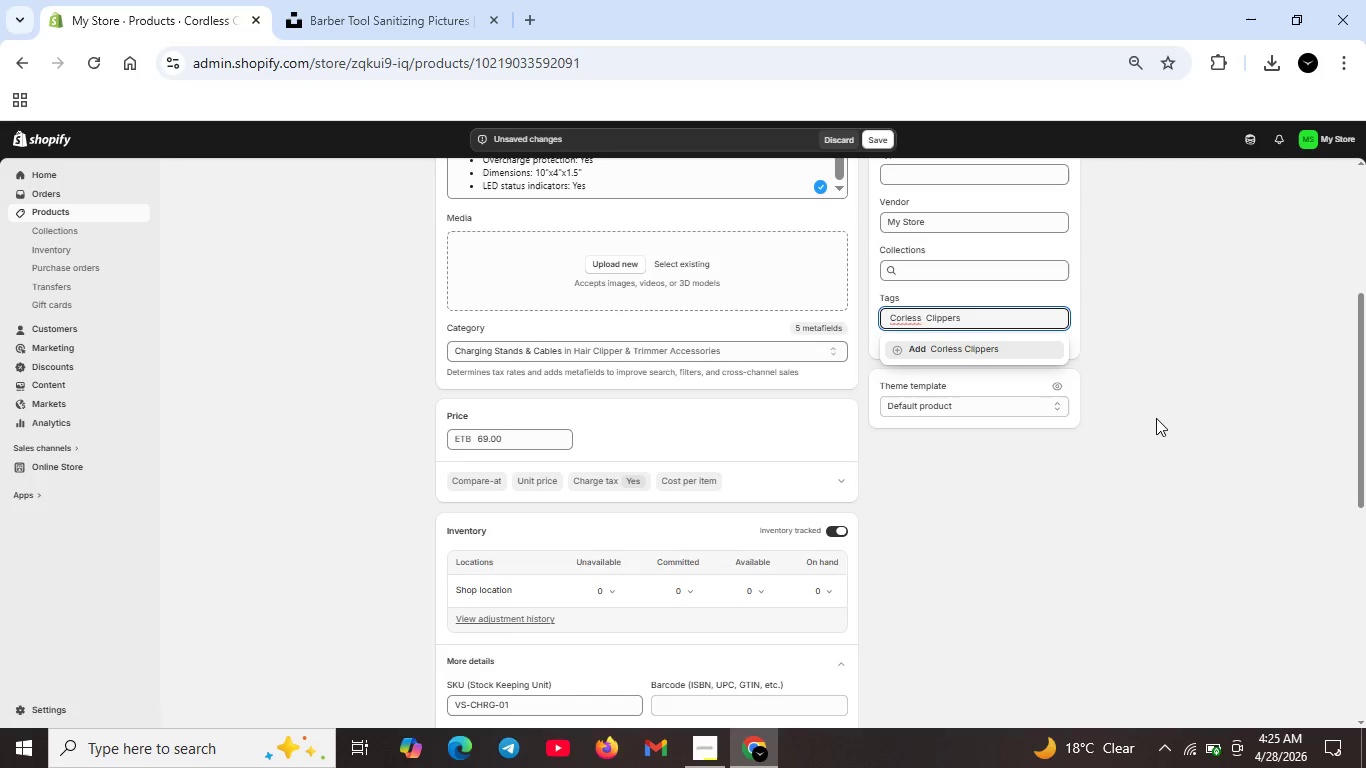 
key(Backspace)
key(Backspace)
key(Backspace)
key(Backspace)
key(Backspace)
type(dless)
 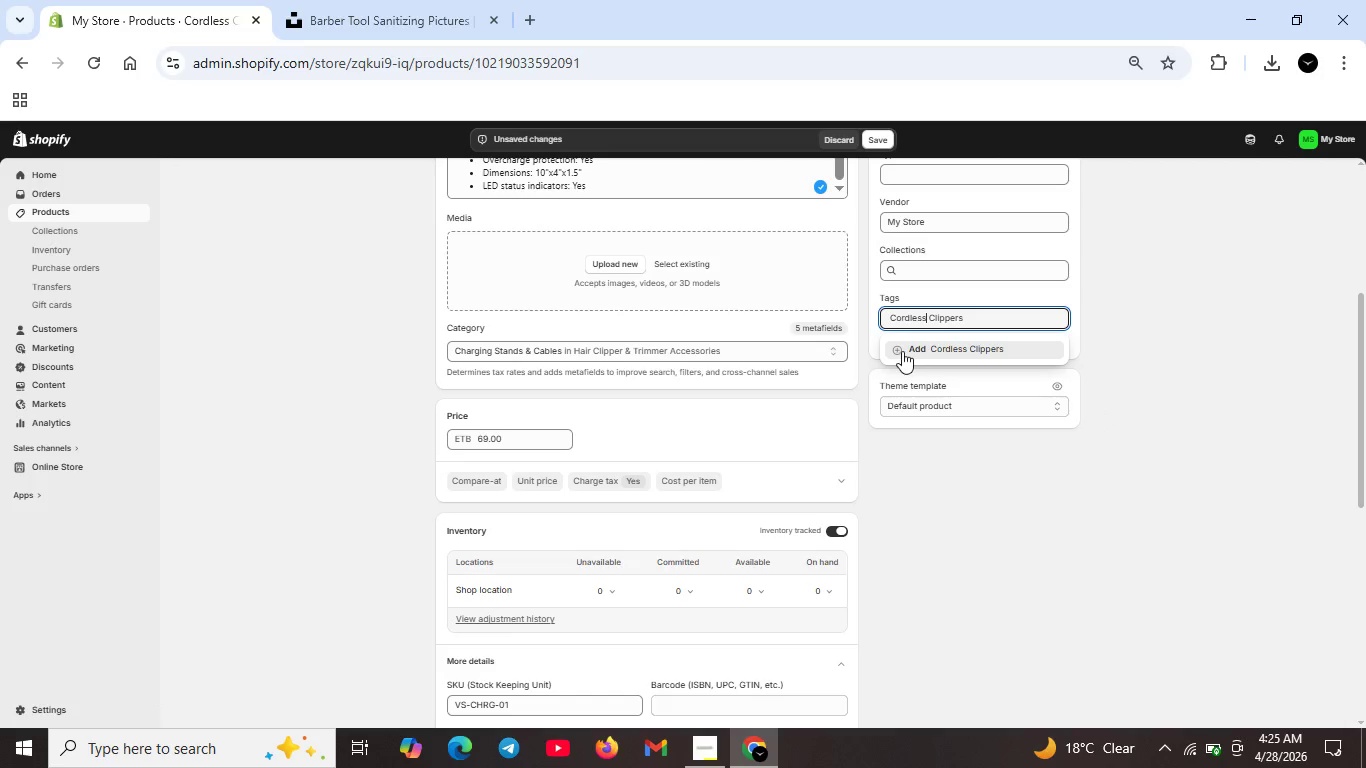 
left_click([900, 350])
 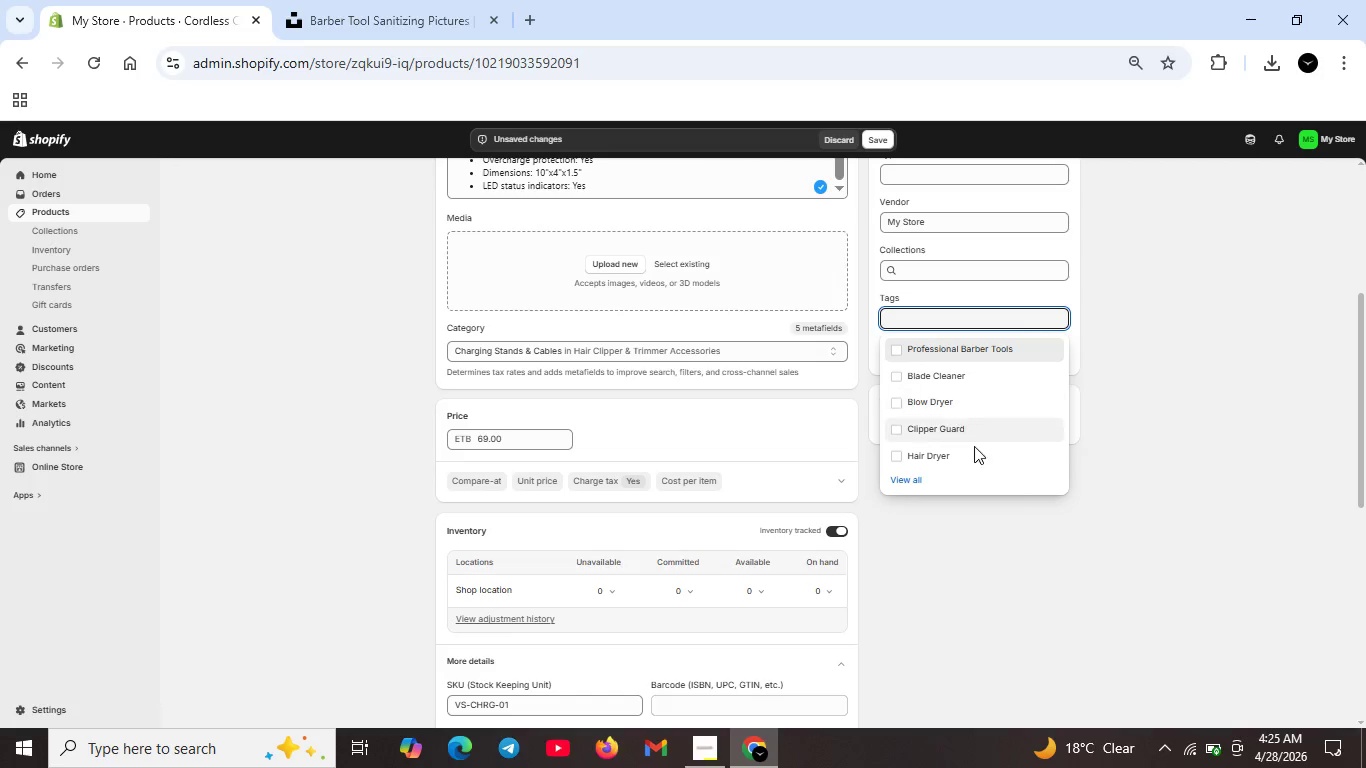 
wait(5.81)
 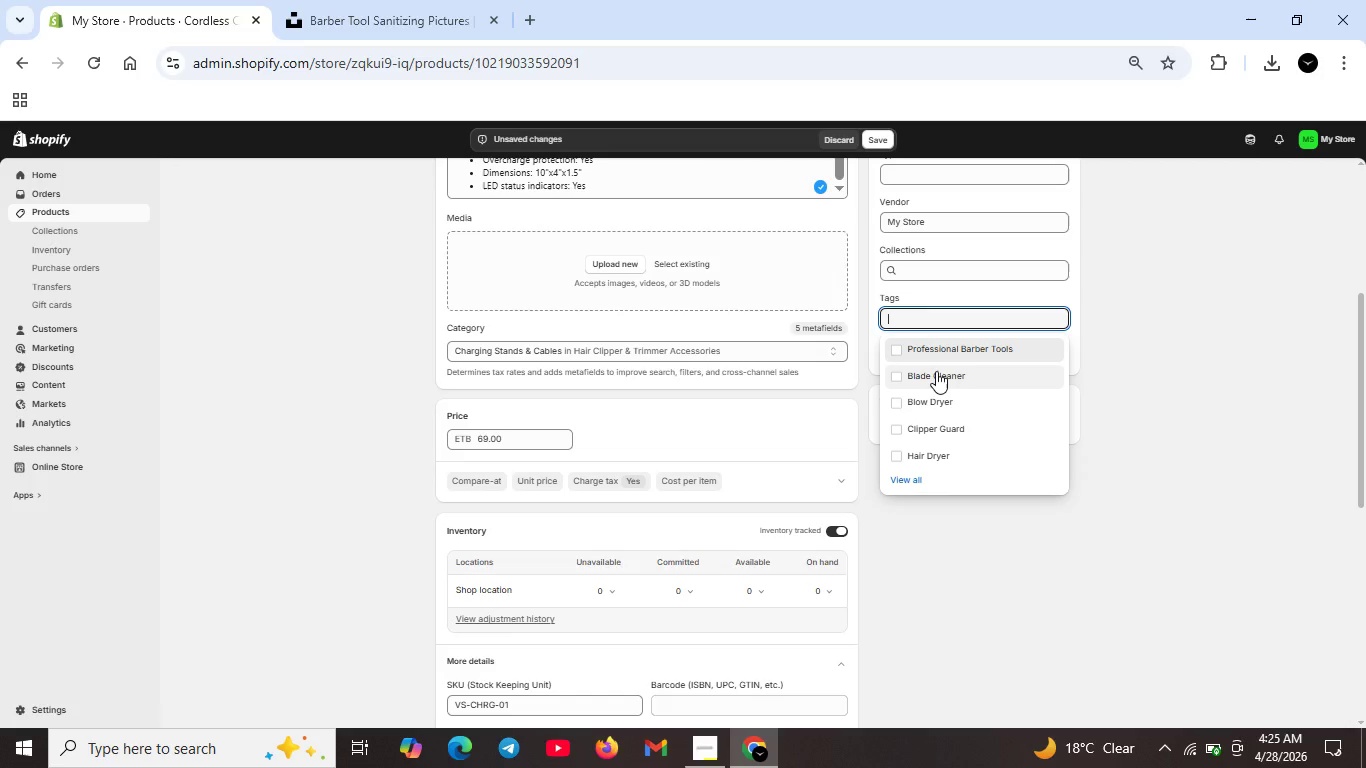 
left_click([916, 314])
 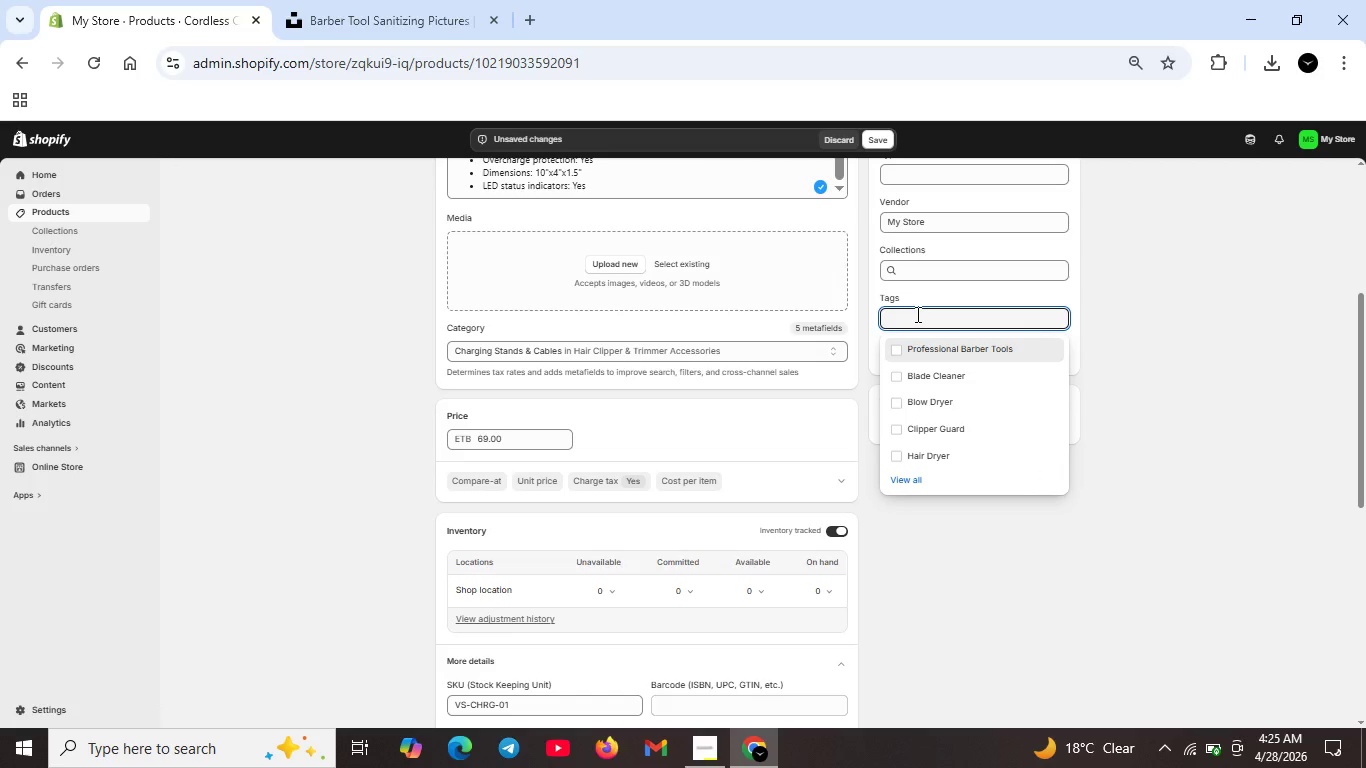 
type(Charging Sa)
key(Backspace)
type(r)
key(Backspace)
type(tand)
 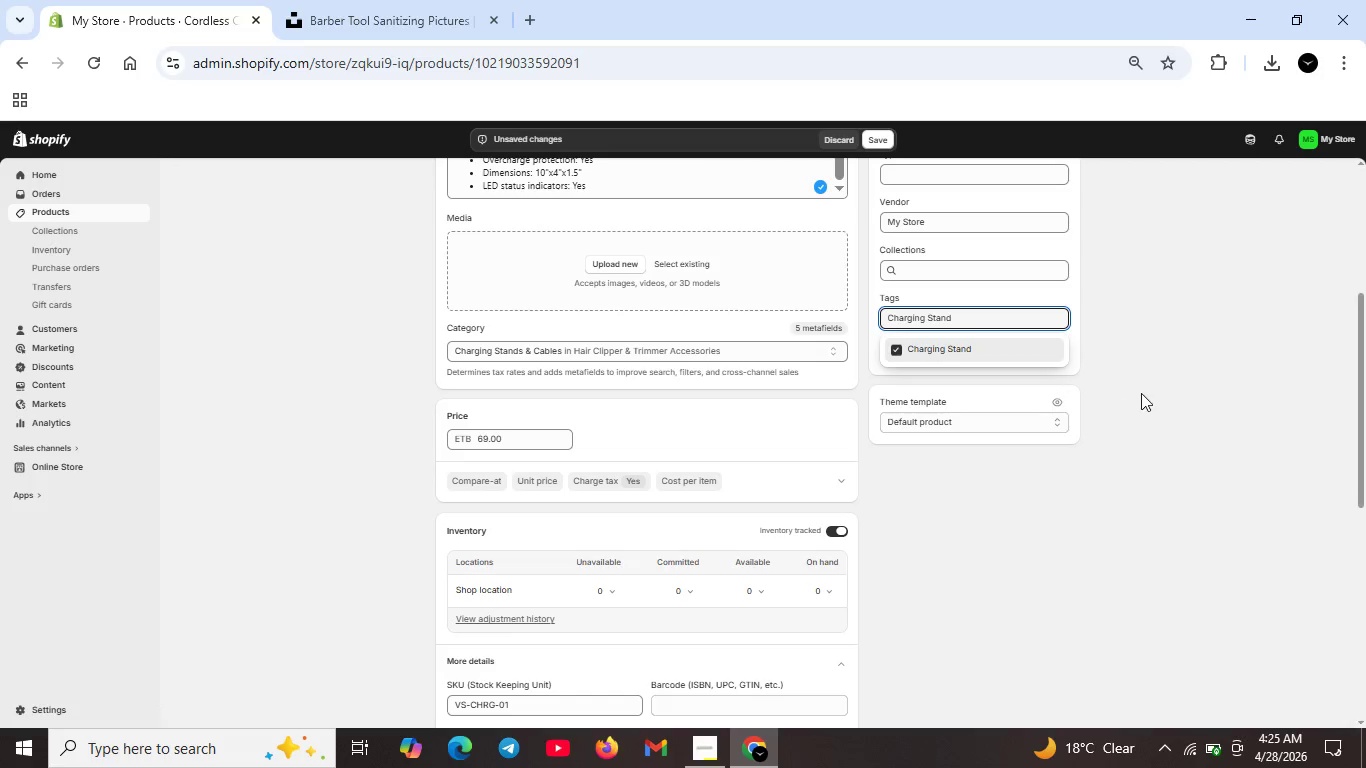 
left_click([1141, 393])
 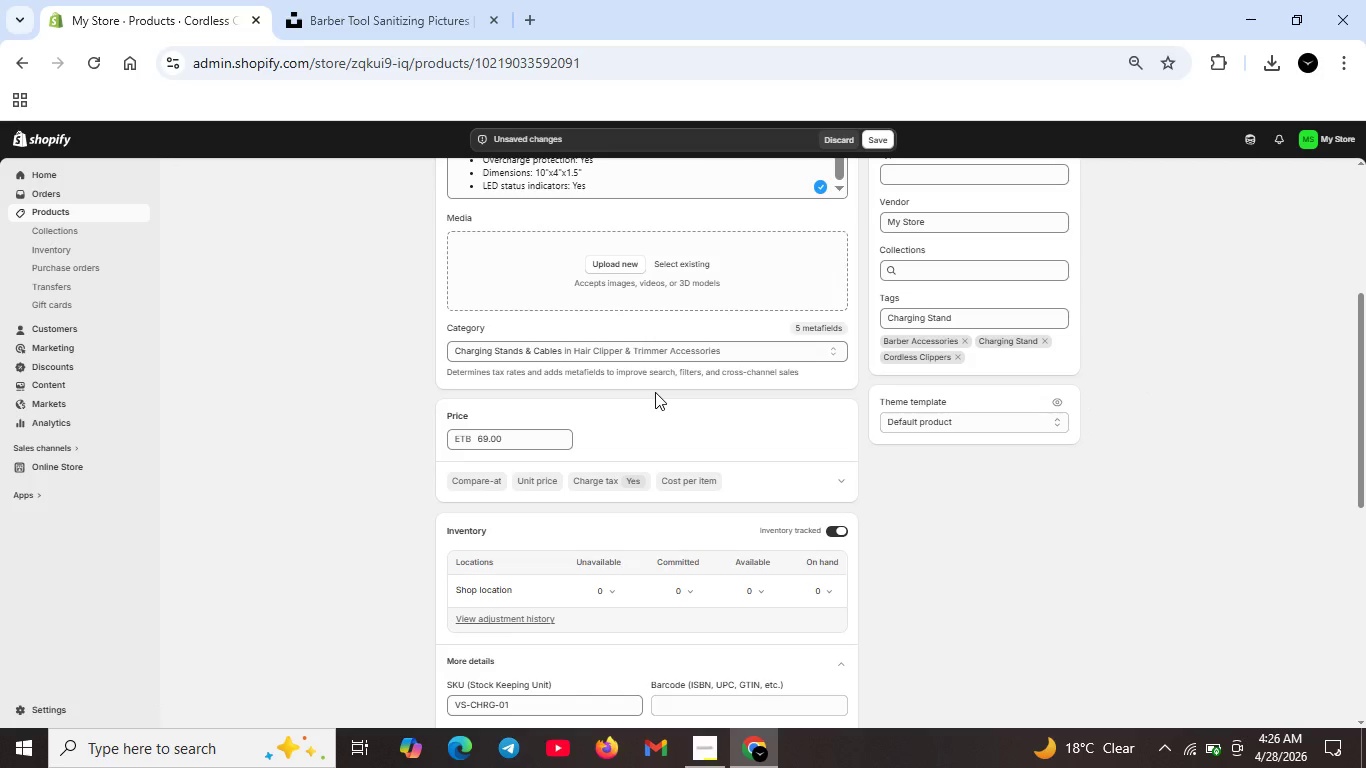 
scroll: coordinate [740, 304], scroll_direction: up, amount: 4.0
 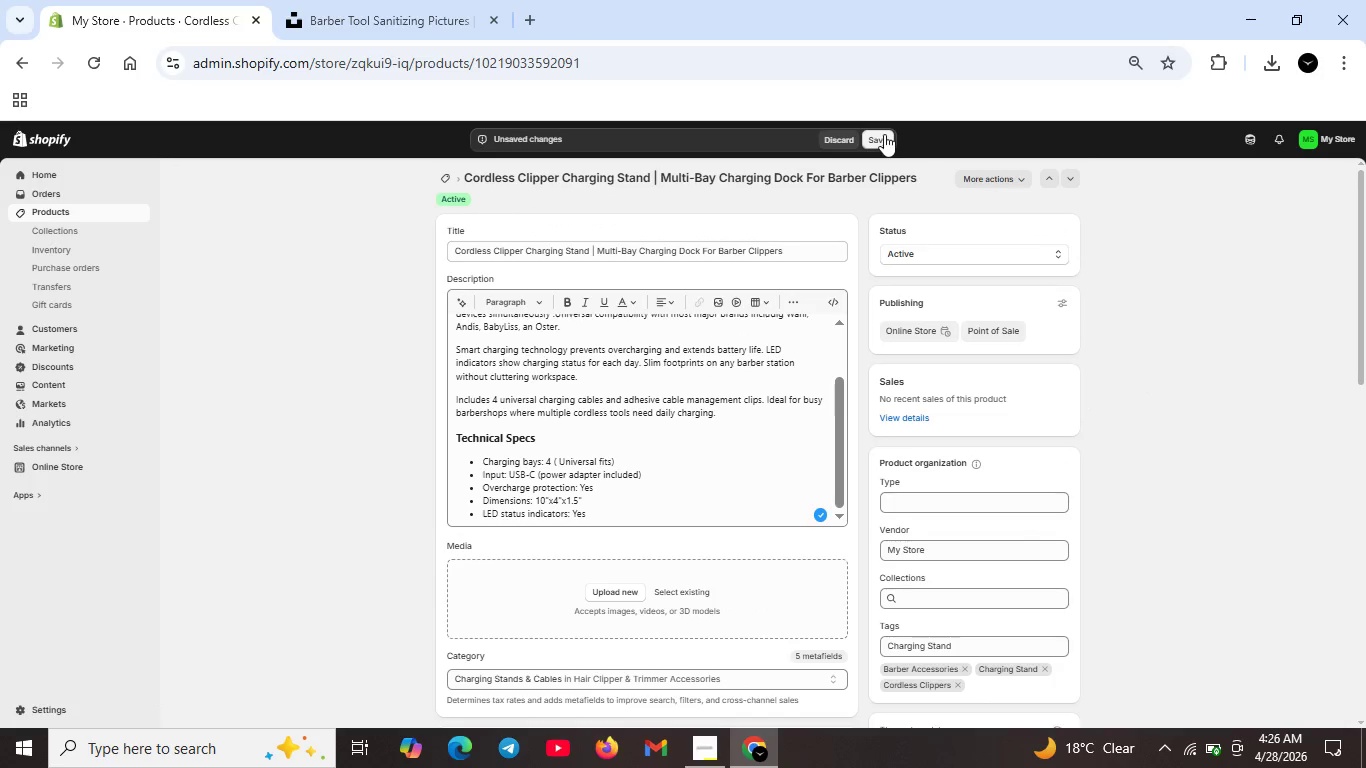 
left_click([884, 134])
 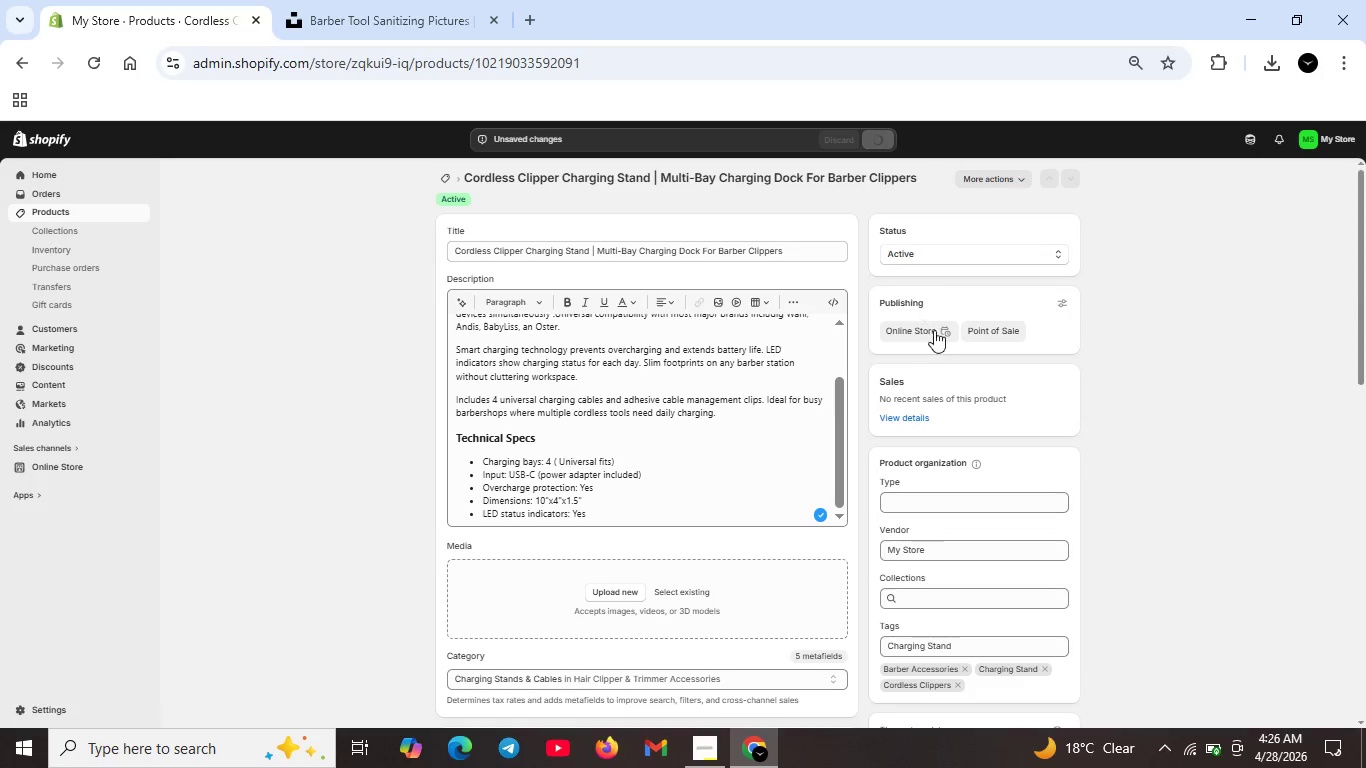 
scroll: coordinate [1043, 589], scroll_direction: none, amount: 0.0
 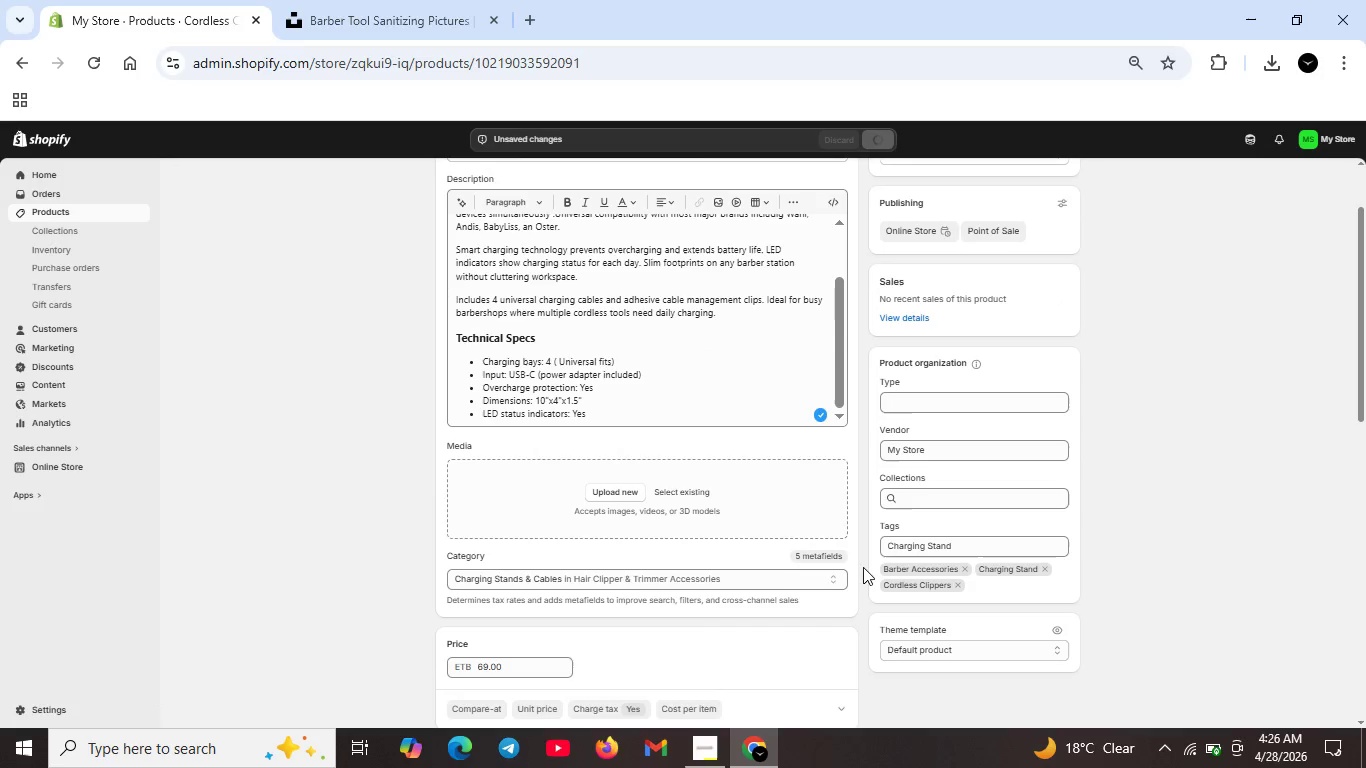 
mouse_move([773, 555])
 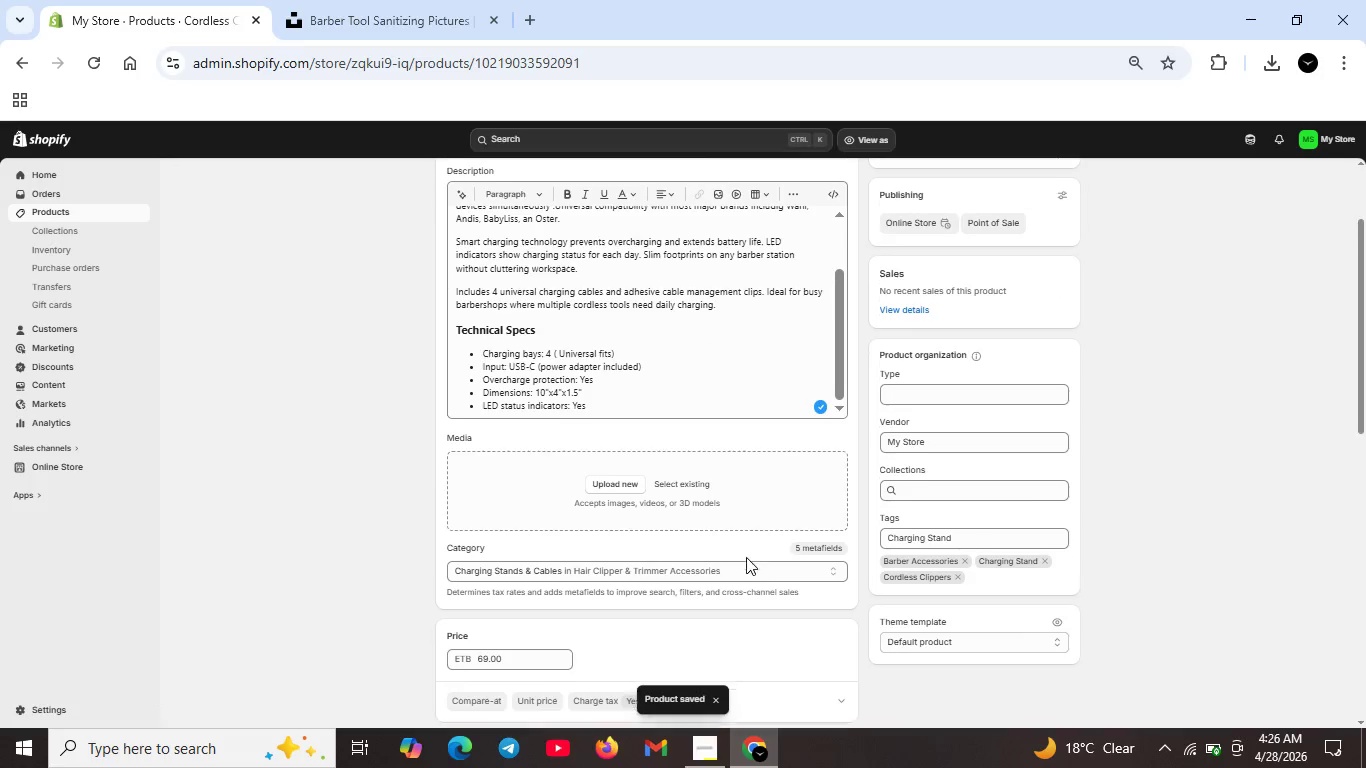 
scroll: coordinate [719, 563], scroll_direction: down, amount: 3.0
 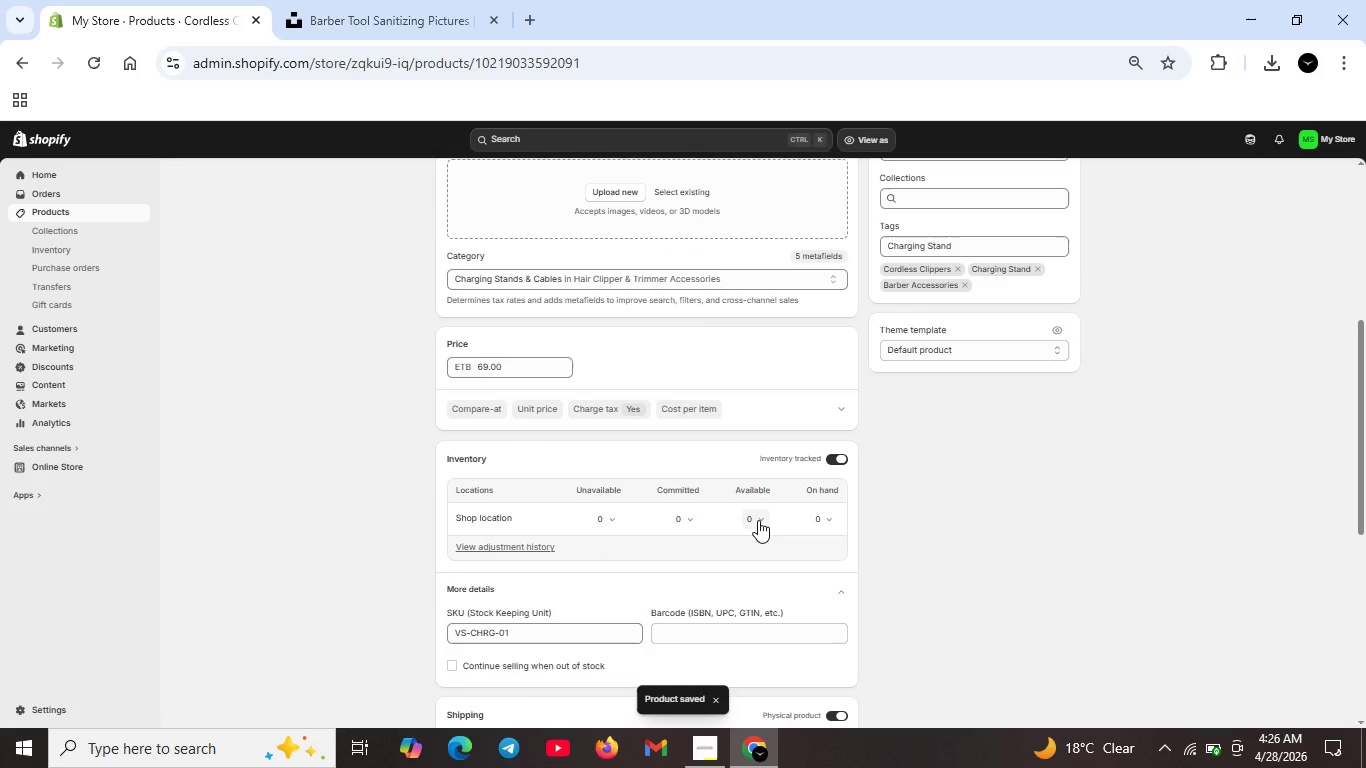 
left_click([758, 520])
 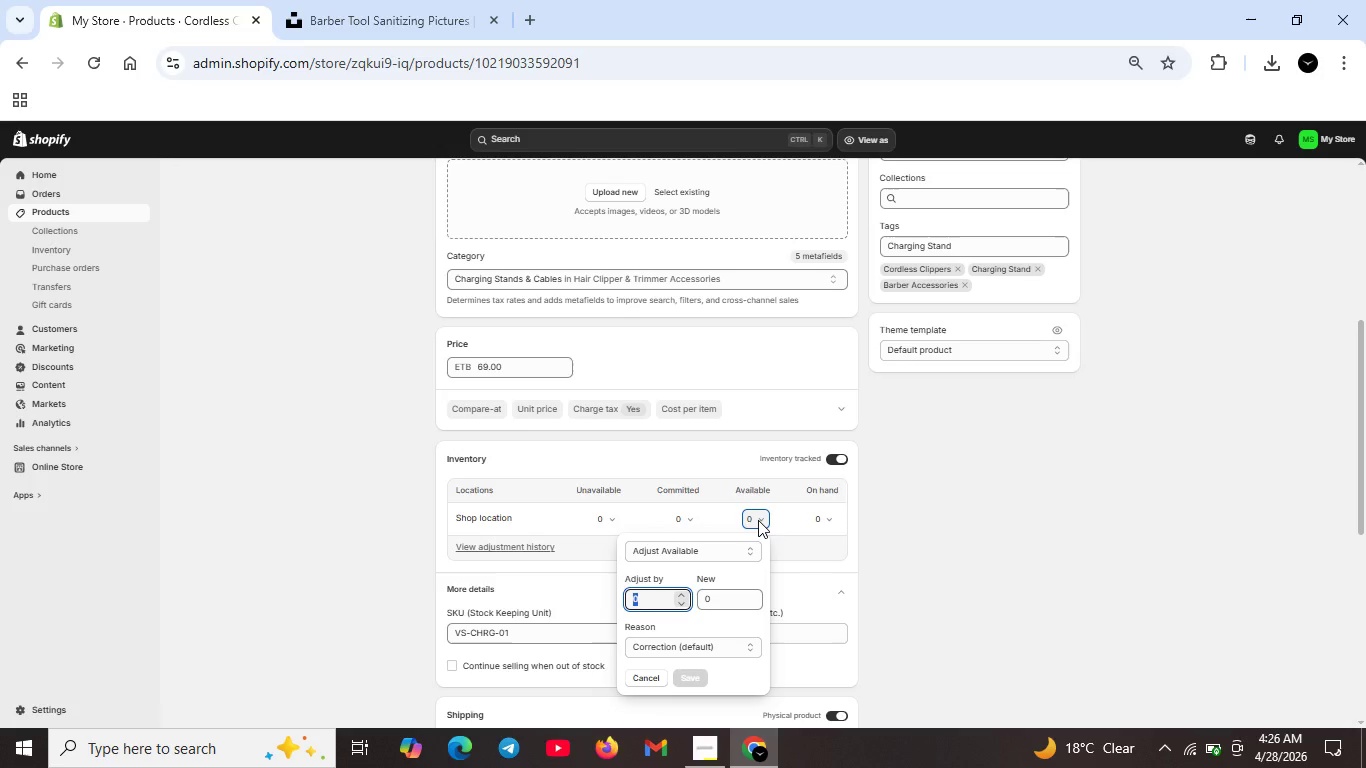 
key(Backspace)
type(30)
 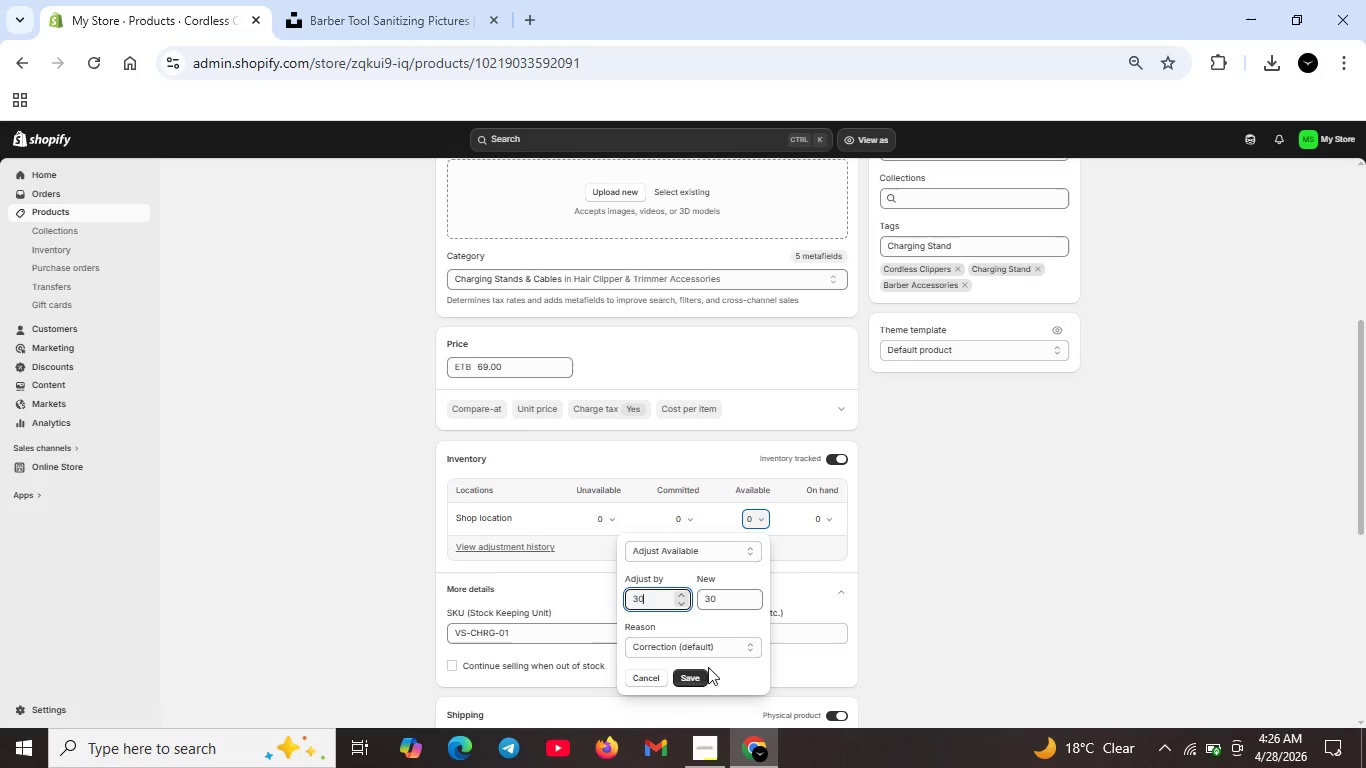 
left_click([684, 684])
 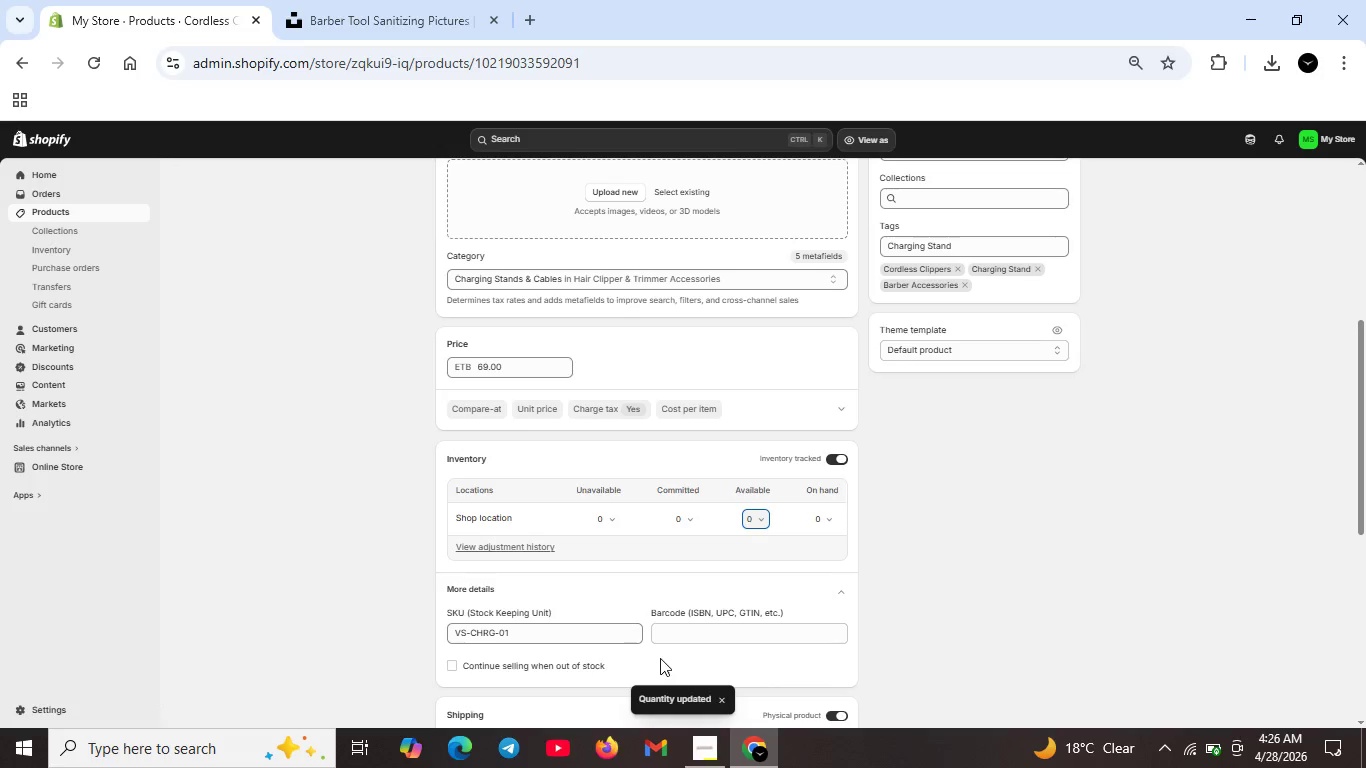 
scroll: coordinate [770, 606], scroll_direction: up, amount: 8.0
 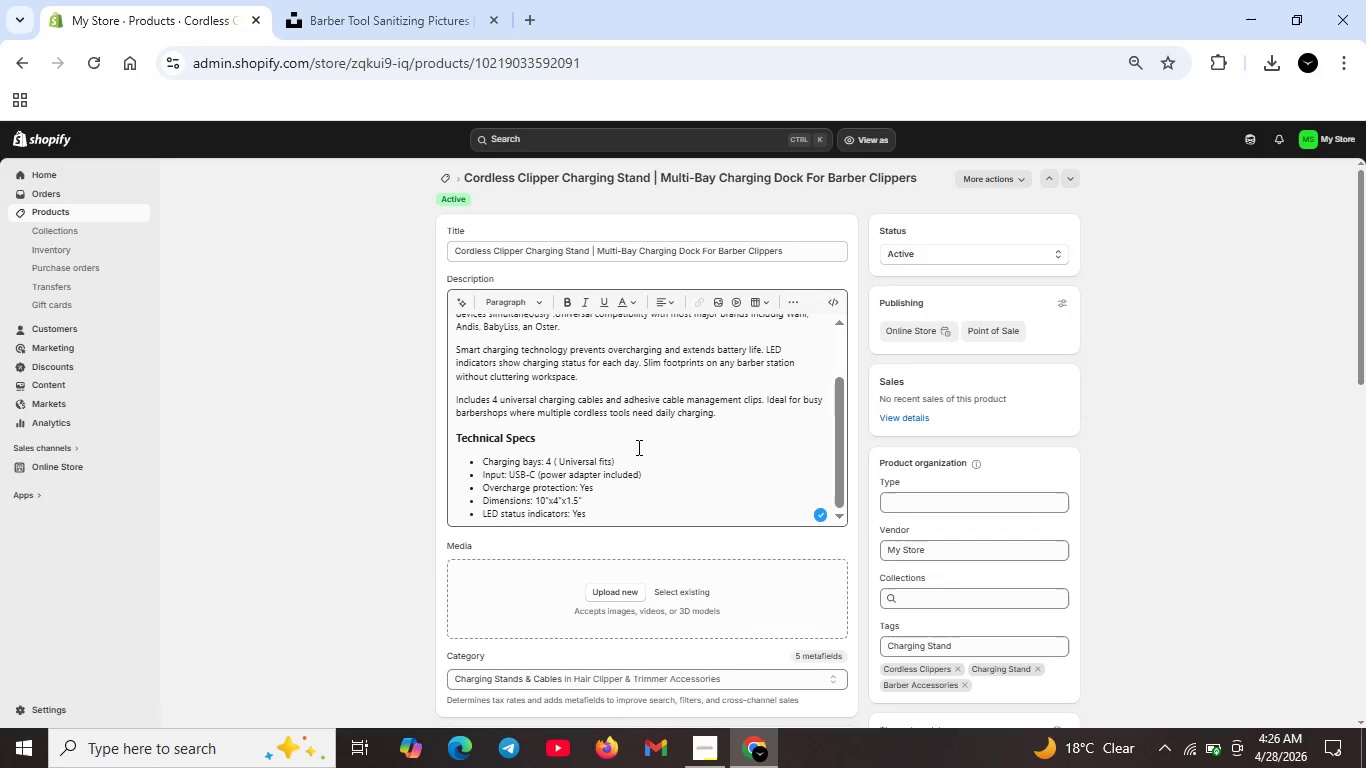 
left_click([357, 0])
 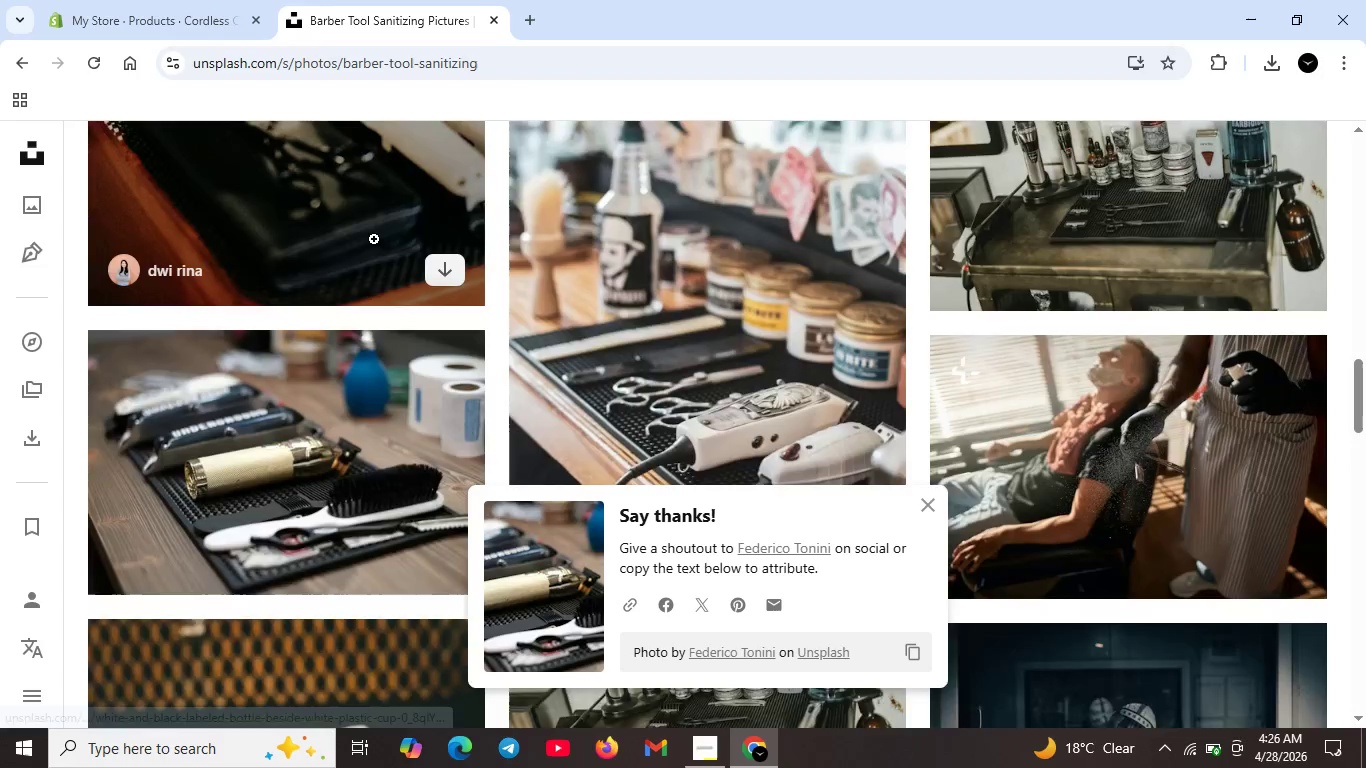 
scroll: coordinate [358, 243], scroll_direction: up, amount: 23.0
 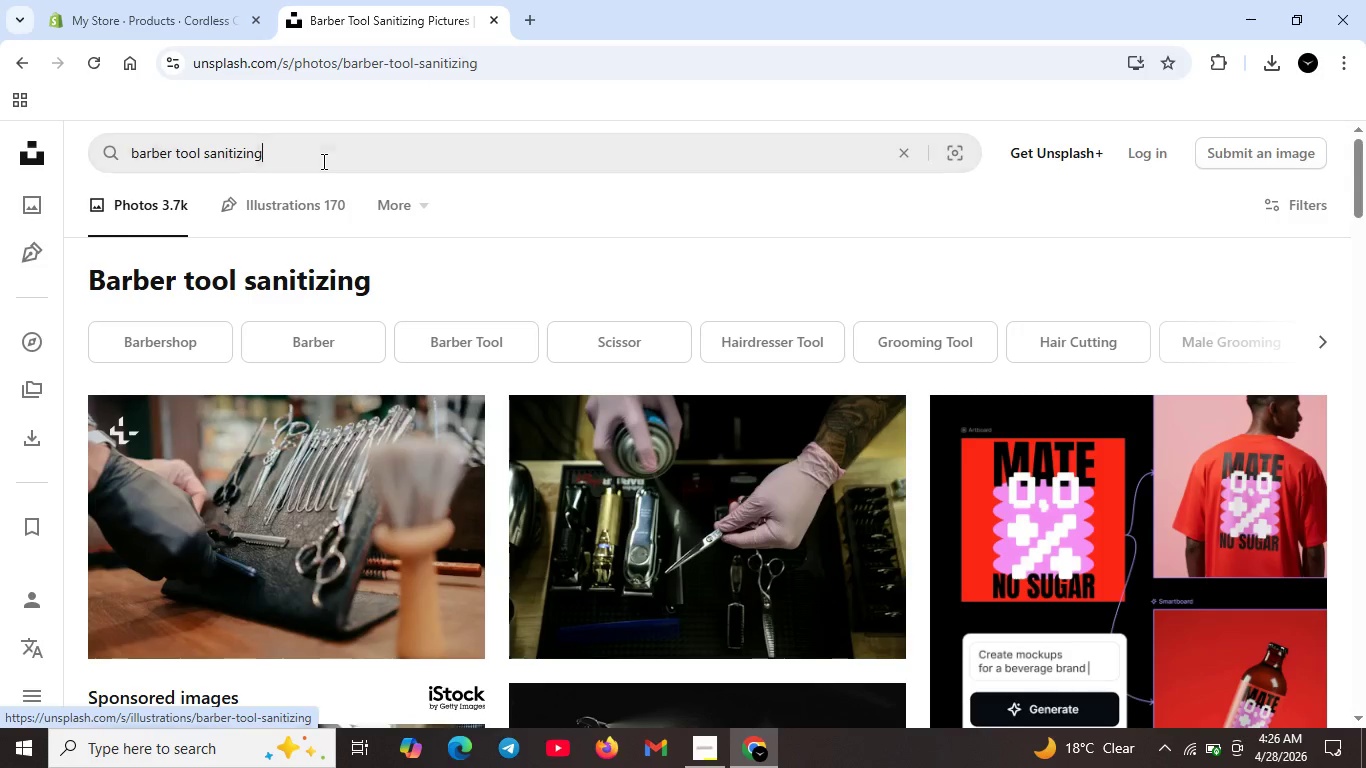 
double_click([322, 161])
 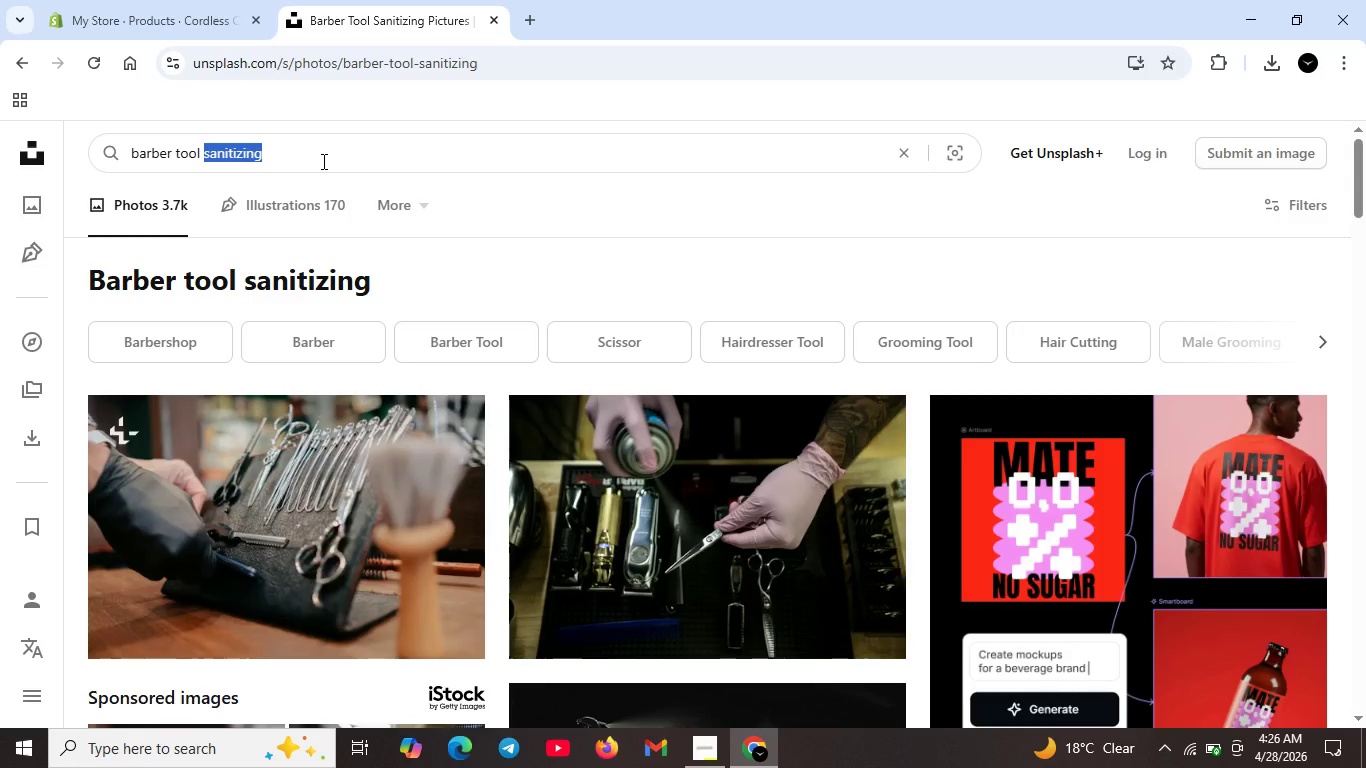 
key(Control+A)
 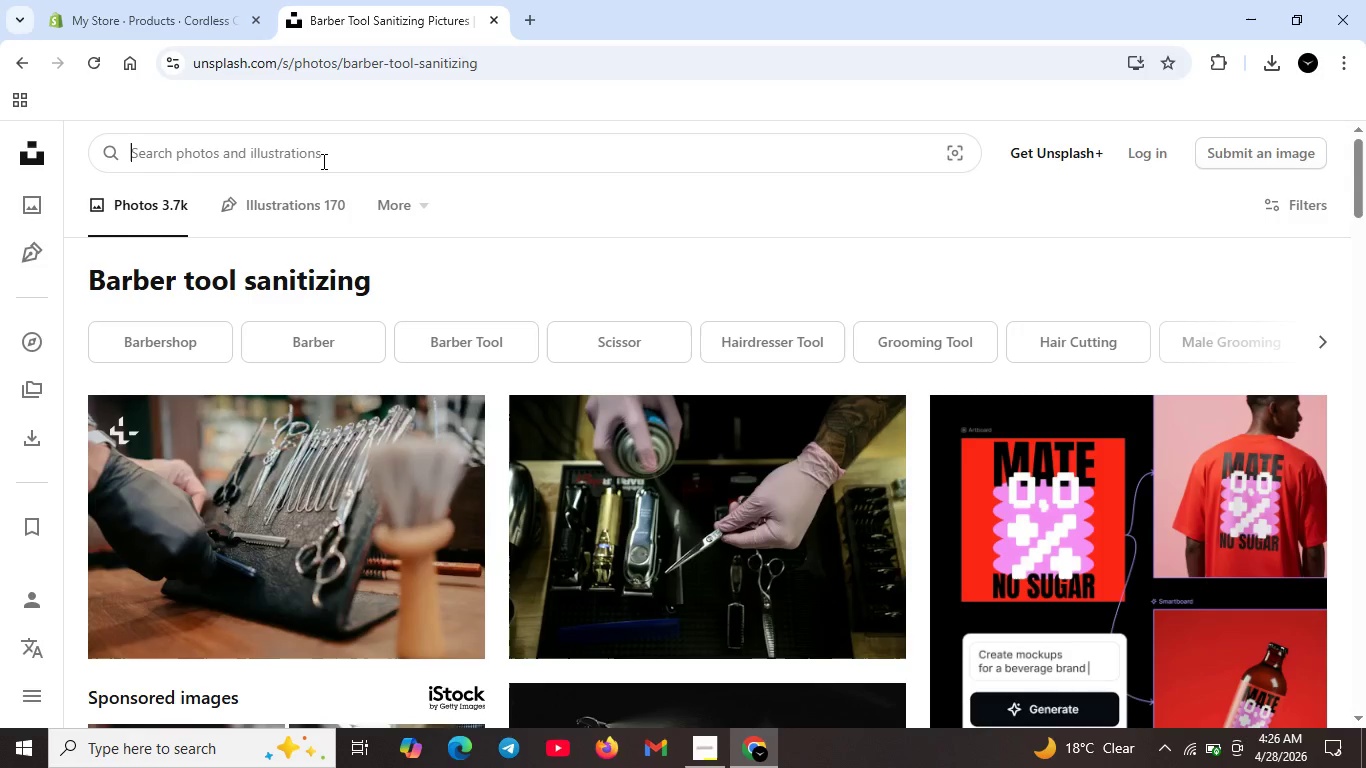 
key(Backspace)
 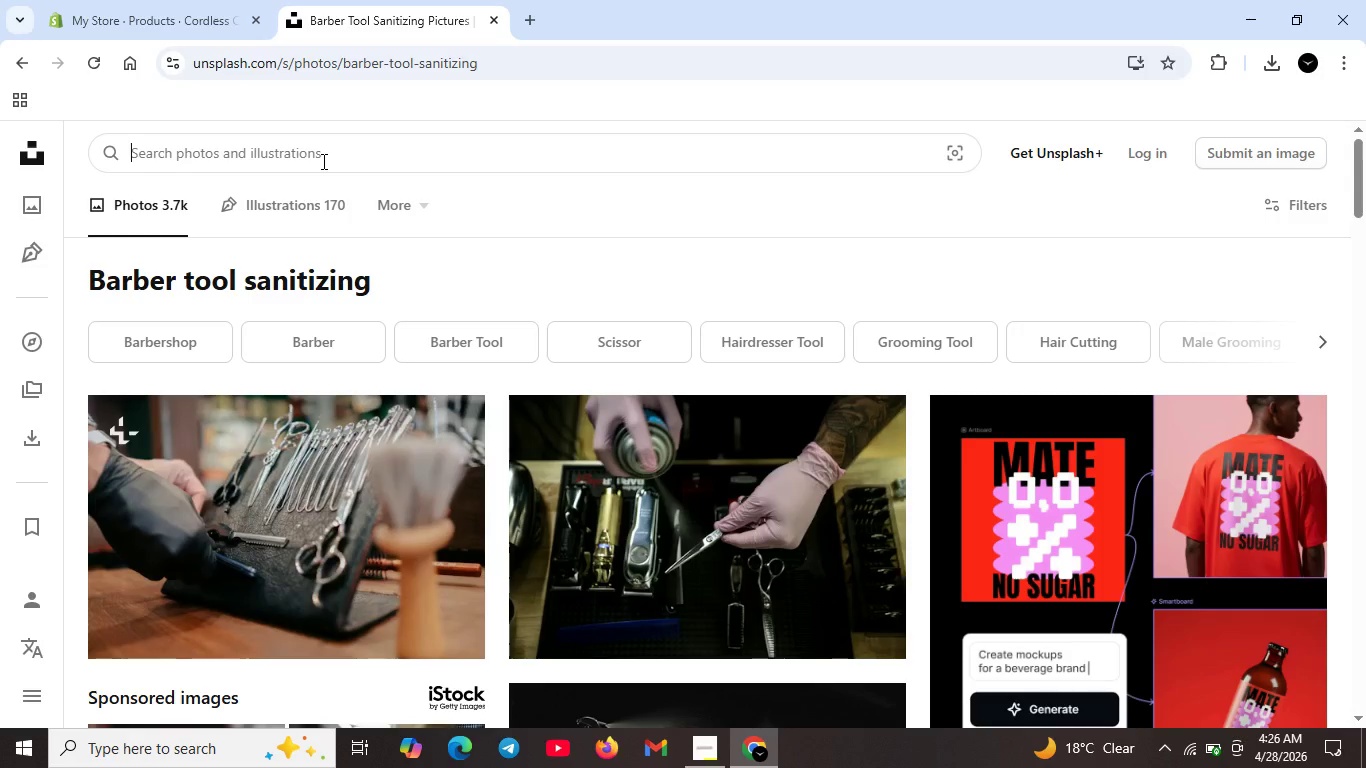 
key(Control+ControlLeft)
 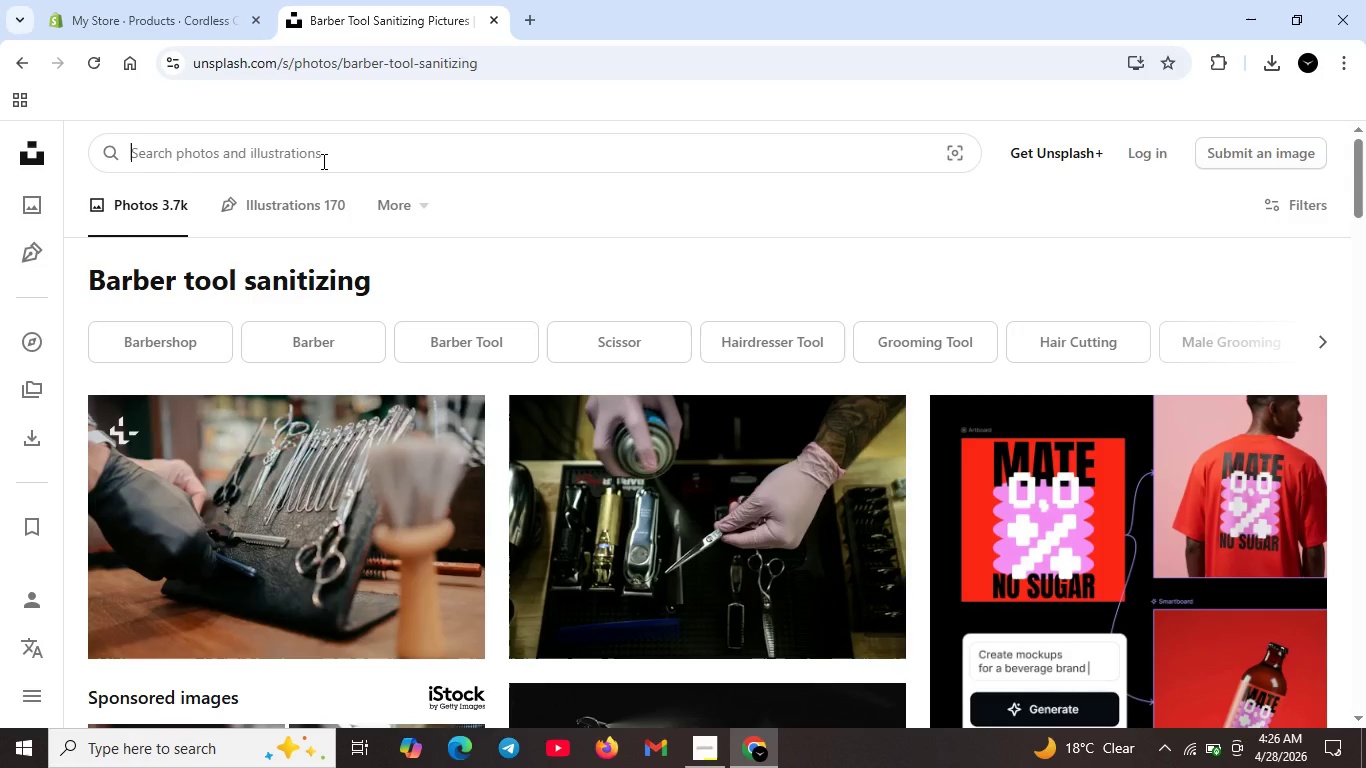 
type(Ca)
key(Backspace)
type(harging stand clippers)
 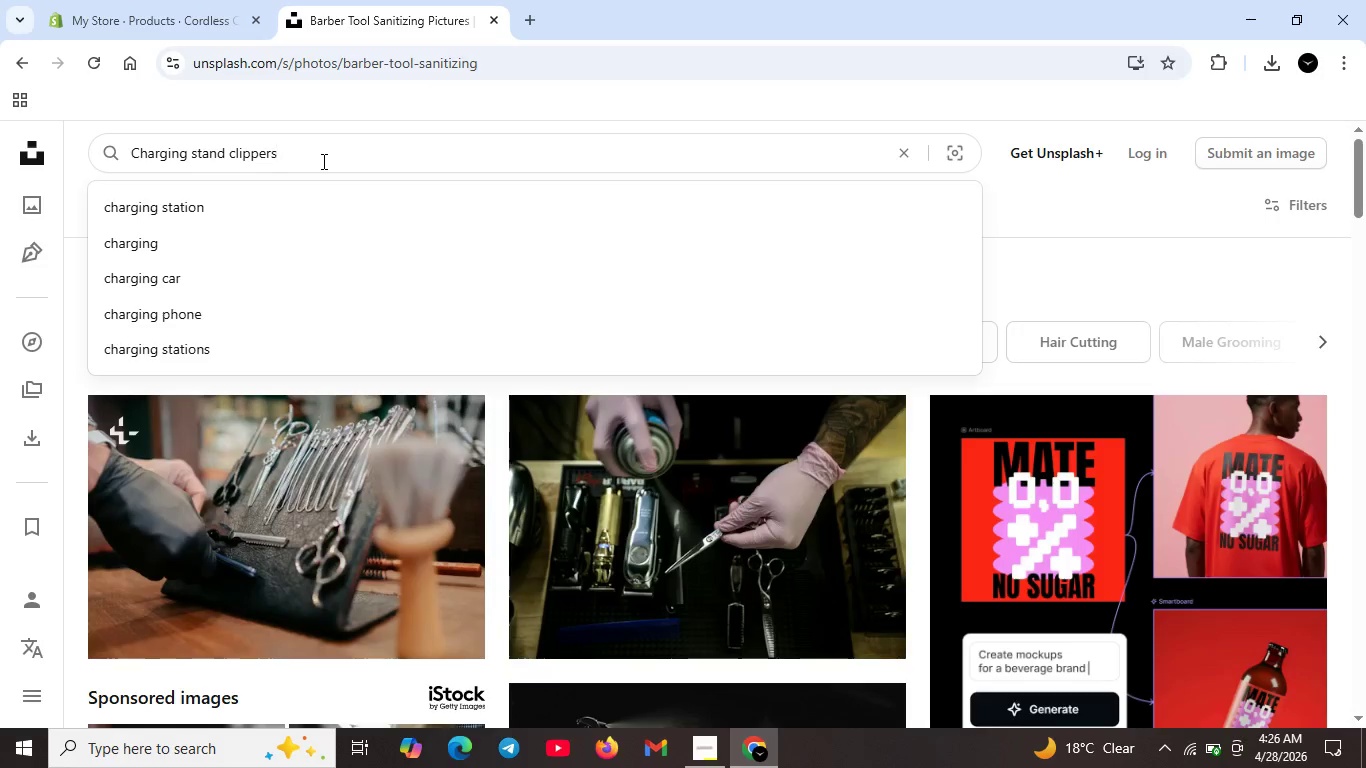 
key(Enter)
 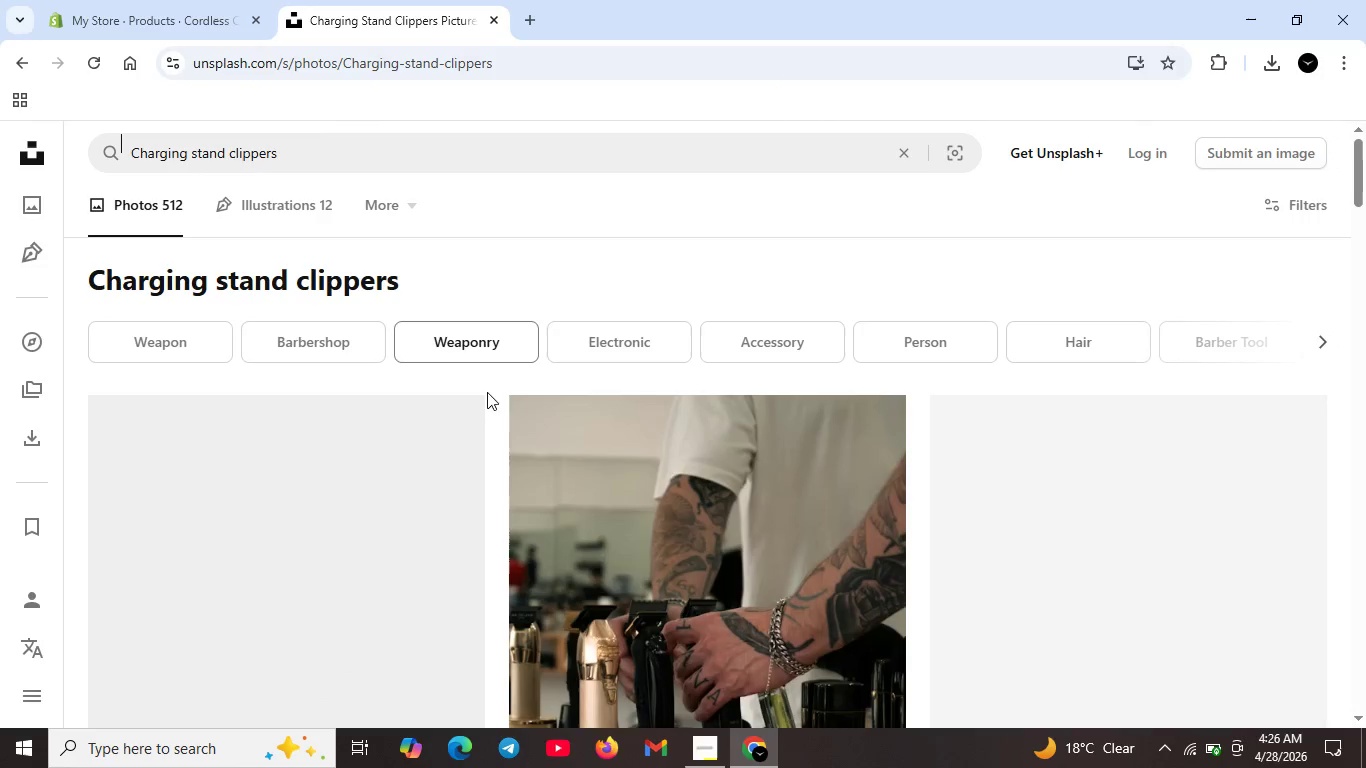 
scroll: coordinate [878, 509], scroll_direction: down, amount: 8.0
 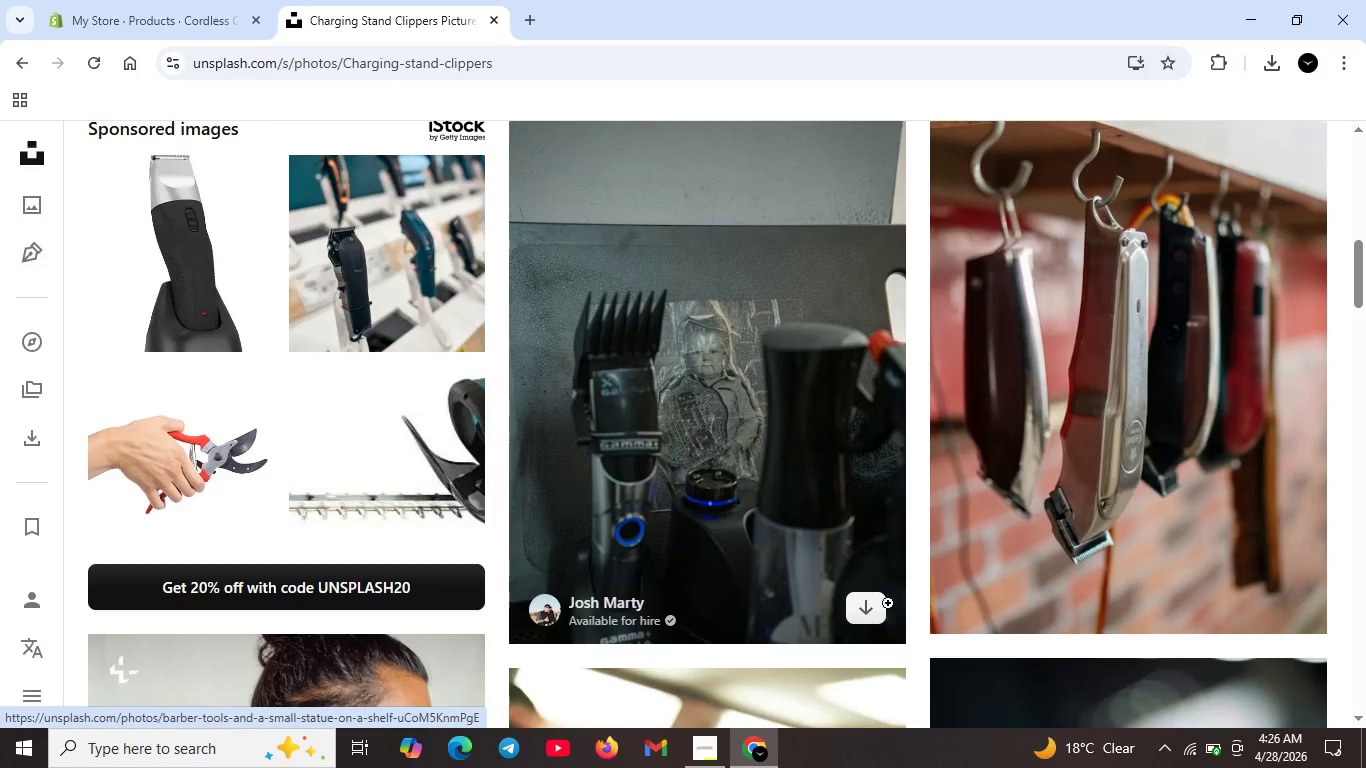 
left_click([877, 607])
 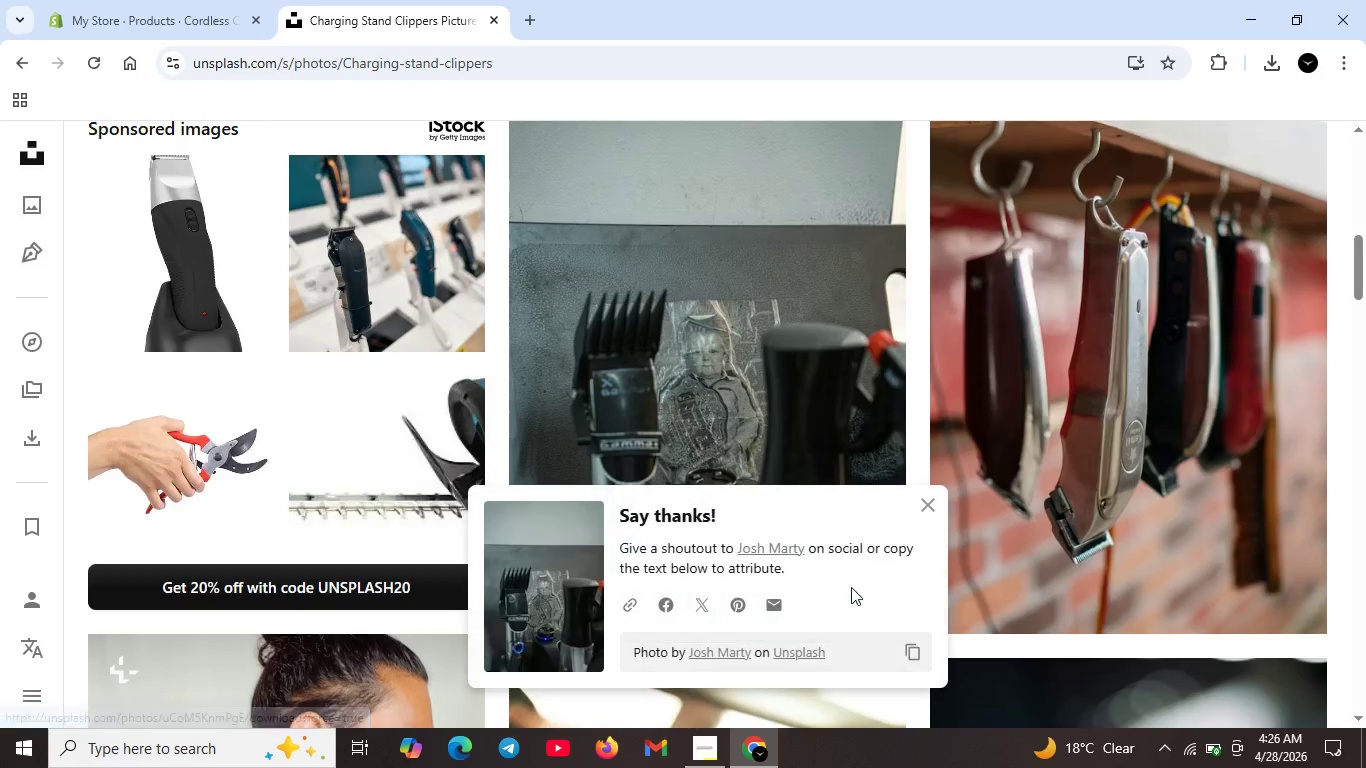 
scroll: coordinate [851, 587], scroll_direction: down, amount: 2.0
 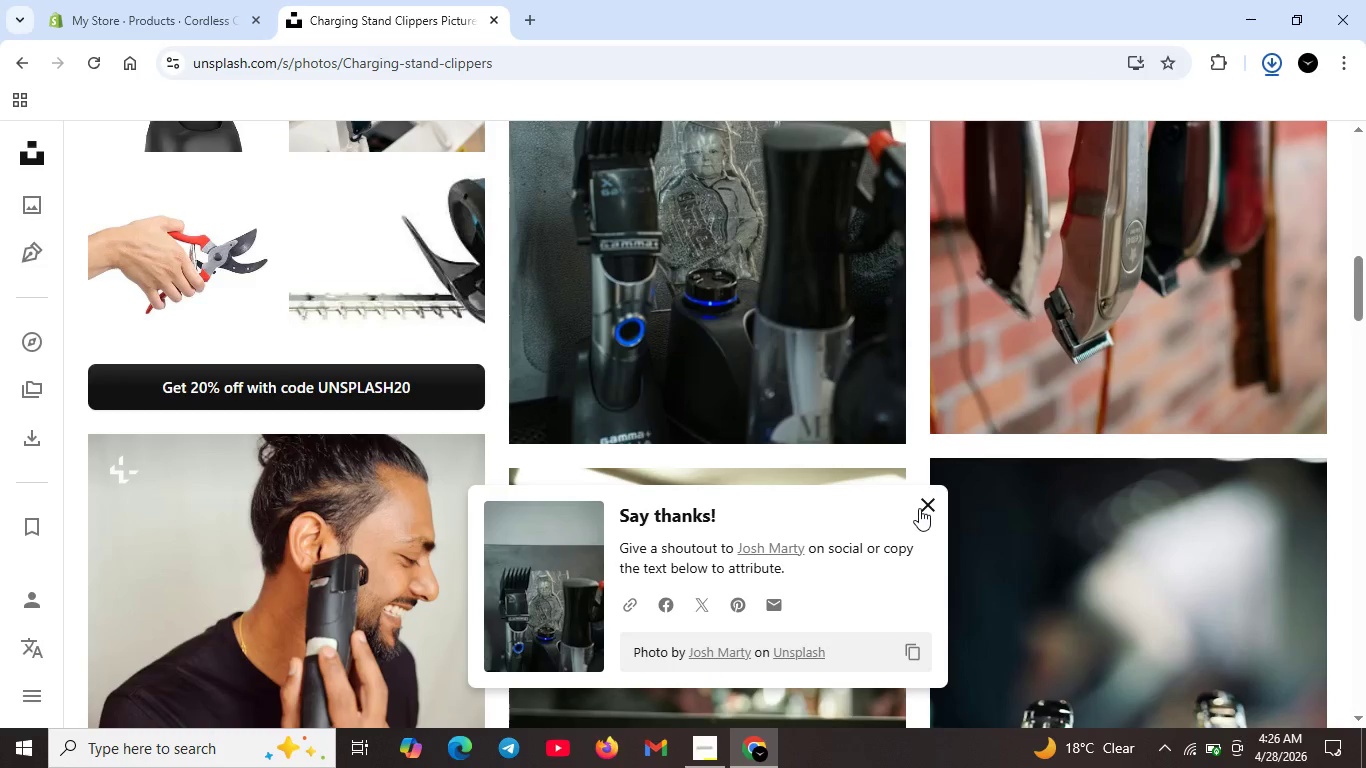 
left_click([920, 508])
 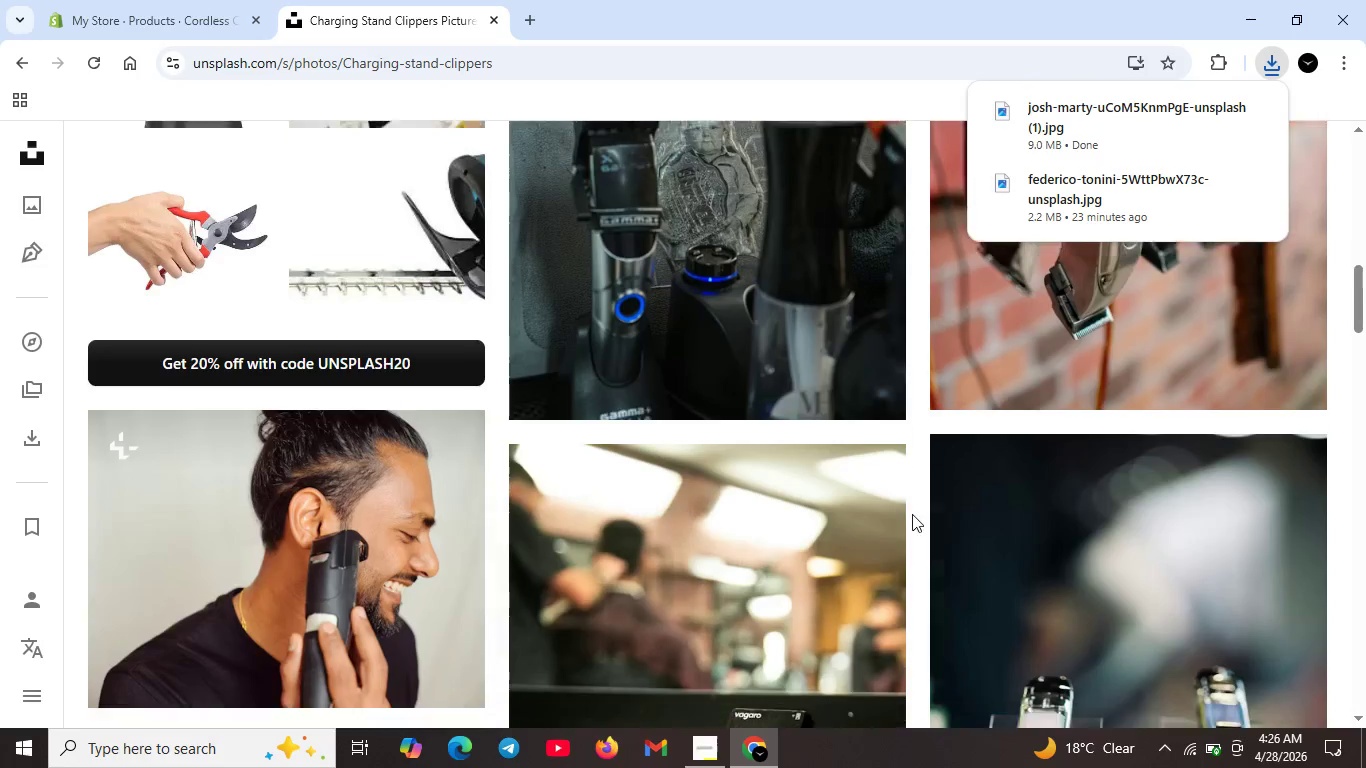 
scroll: coordinate [428, 496], scroll_direction: down, amount: 12.0
 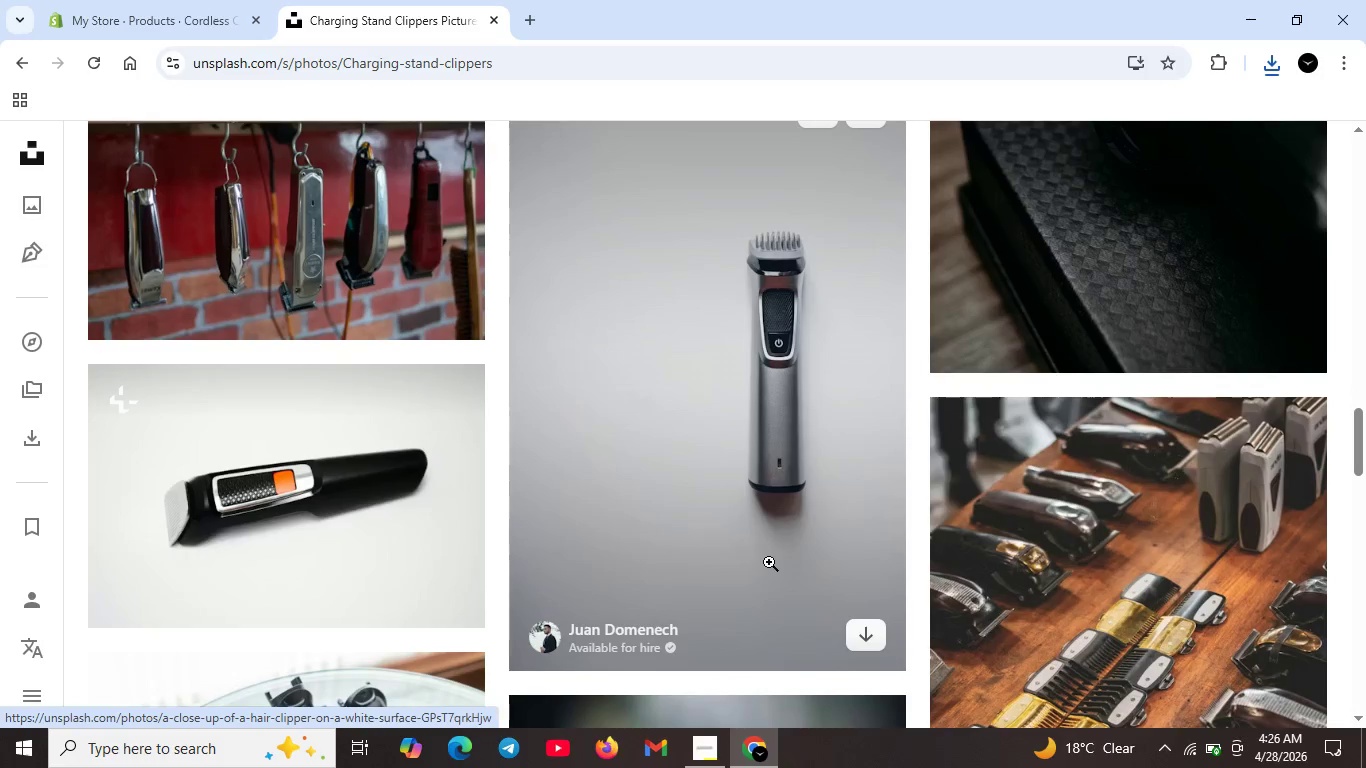 
scroll: coordinate [795, 576], scroll_direction: down, amount: 7.0
 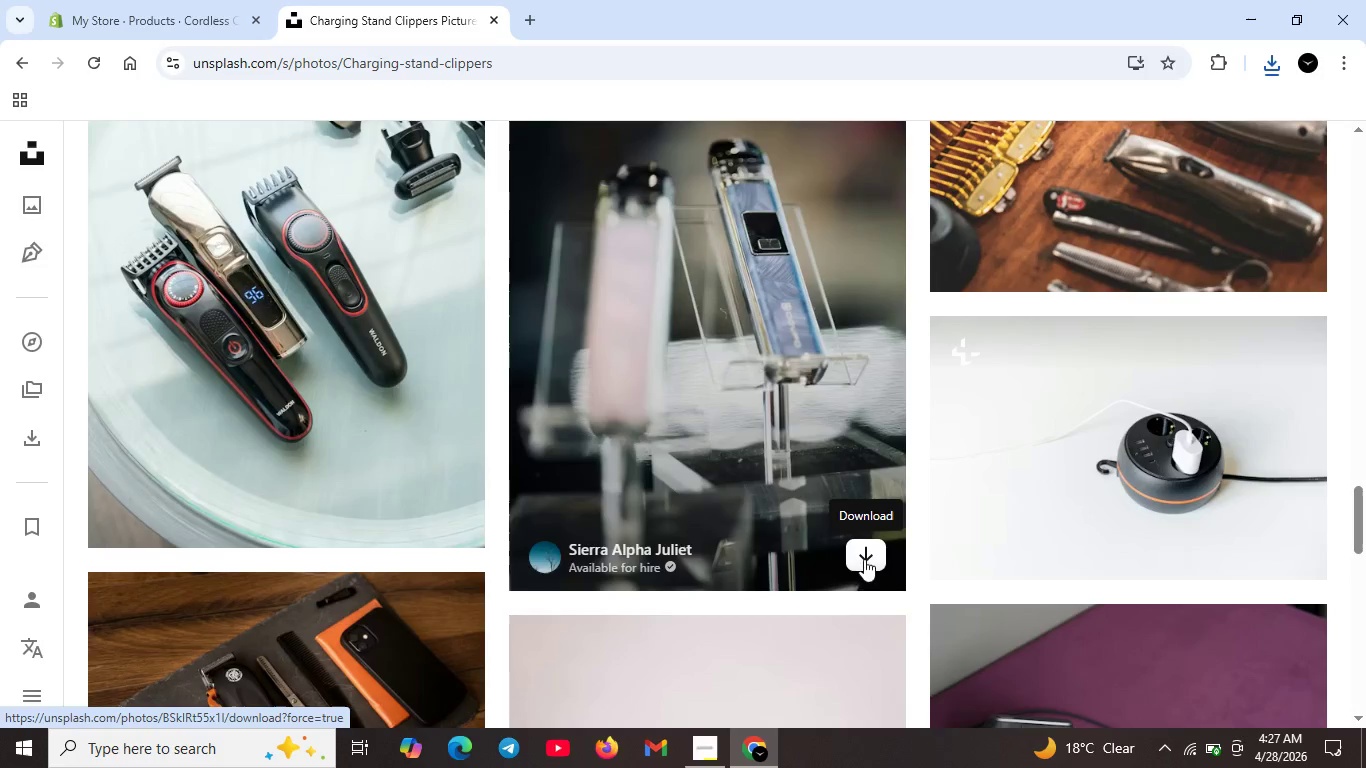 
scroll: coordinate [980, 509], scroll_direction: up, amount: 2.0
 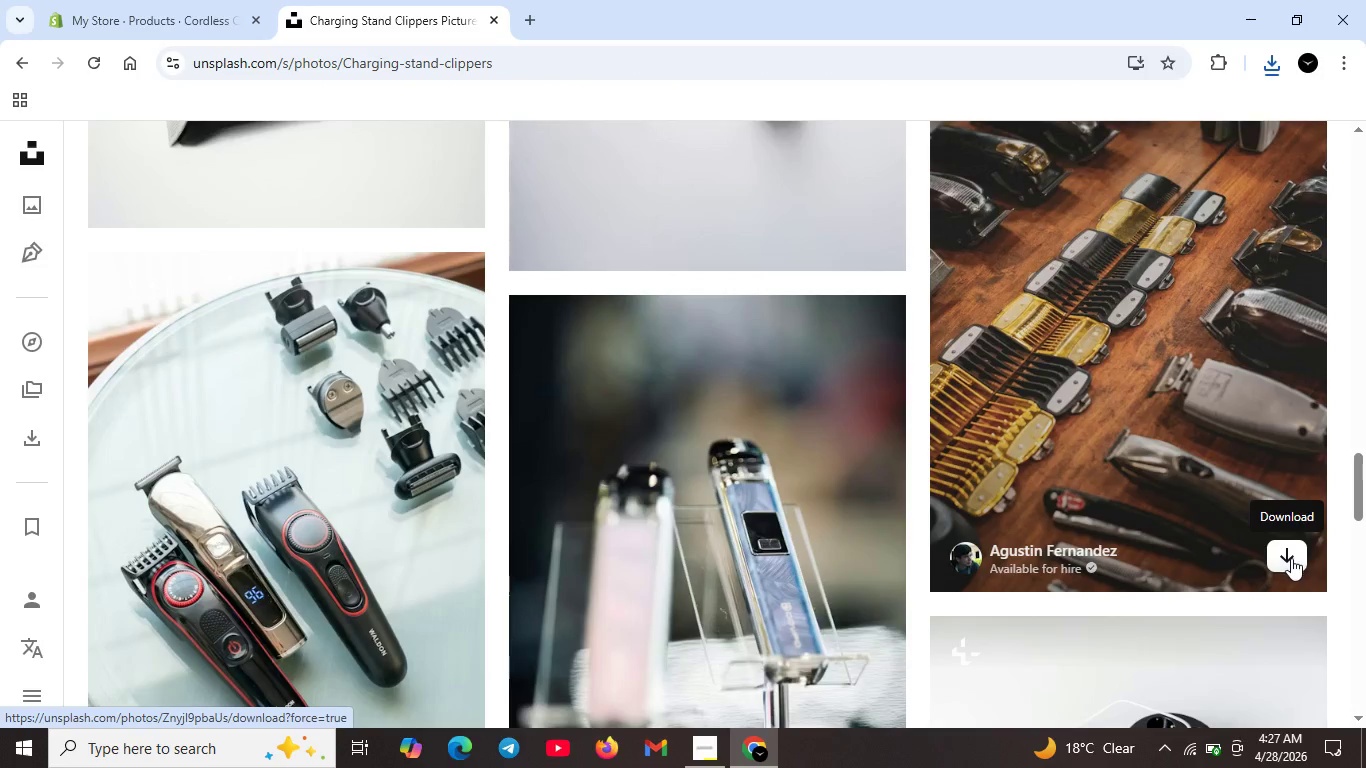 
left_click([1291, 558])
 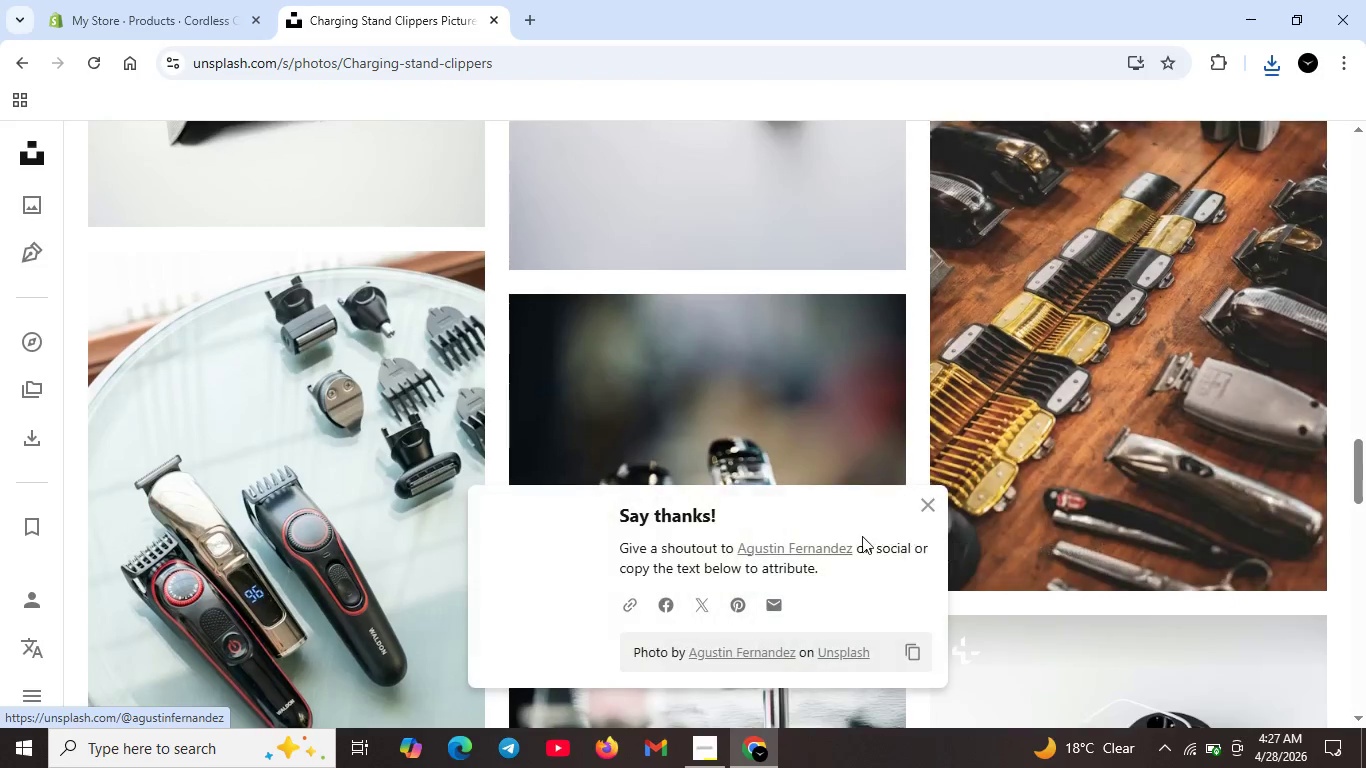 
scroll: coordinate [946, 552], scroll_direction: down, amount: 9.0
 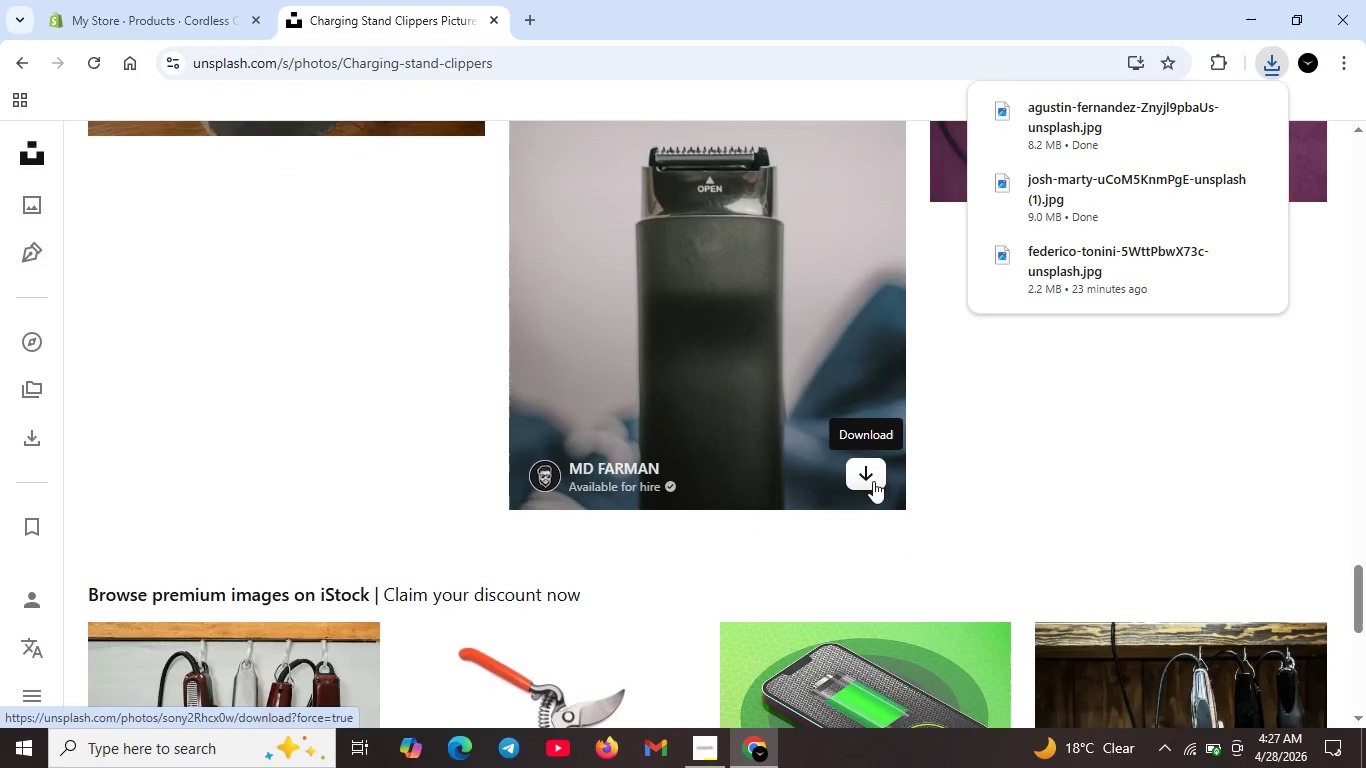 
left_click([873, 481])
 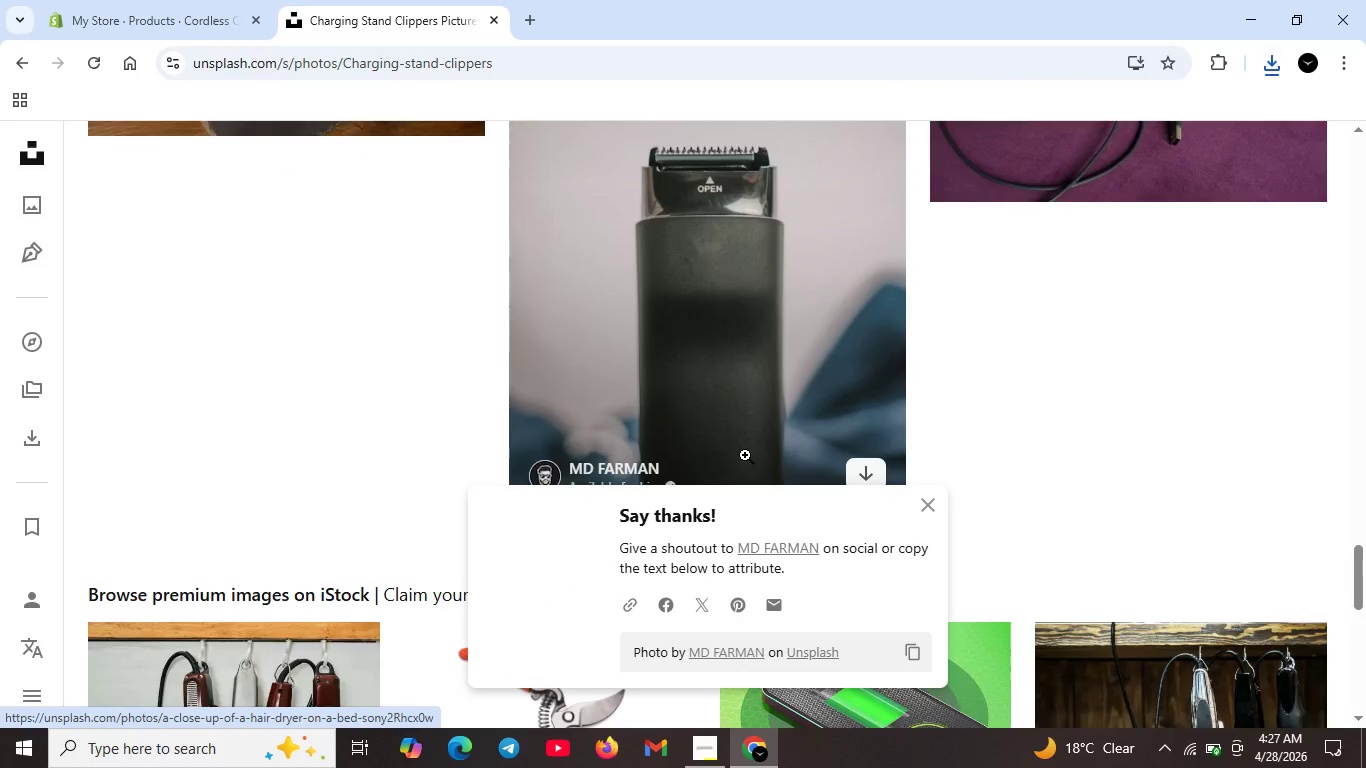 
scroll: coordinate [400, 490], scroll_direction: up, amount: 21.0
 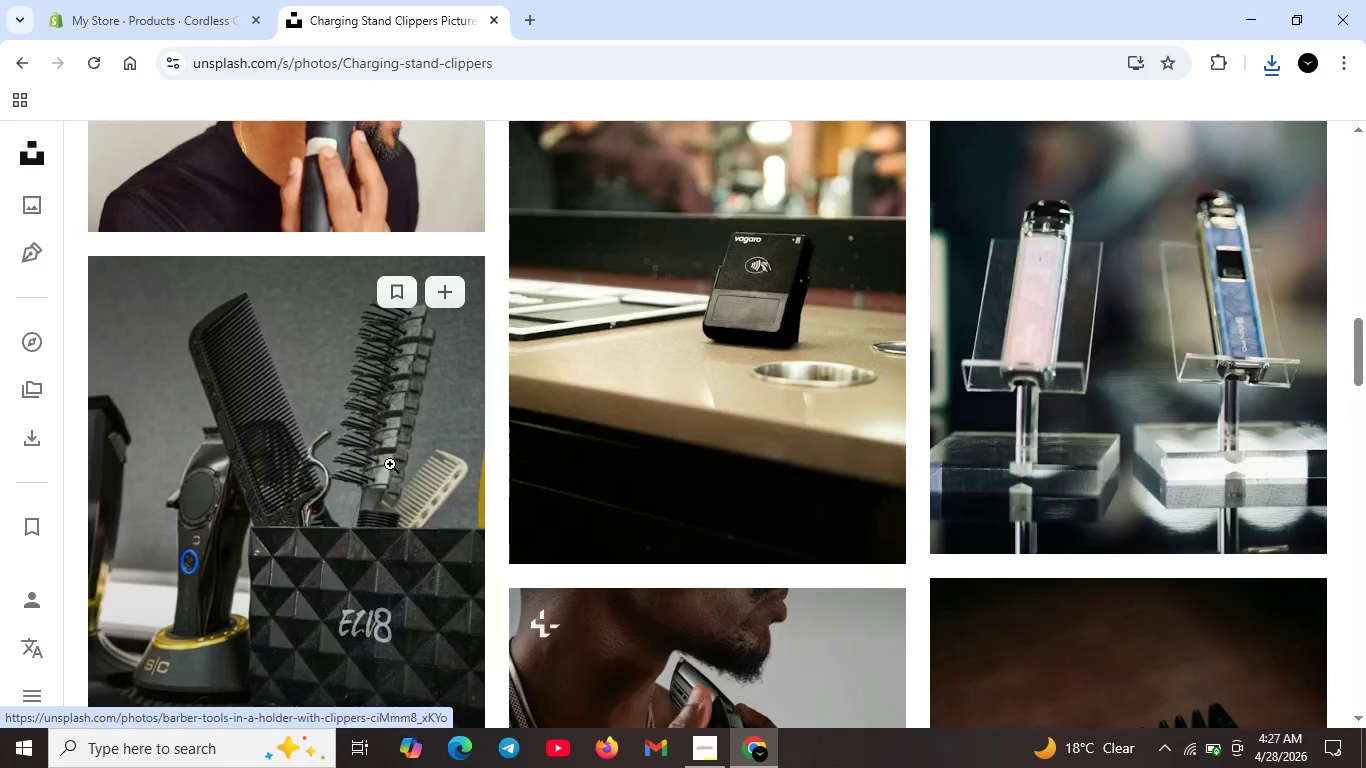 
scroll: coordinate [431, 384], scroll_direction: up, amount: 13.0
 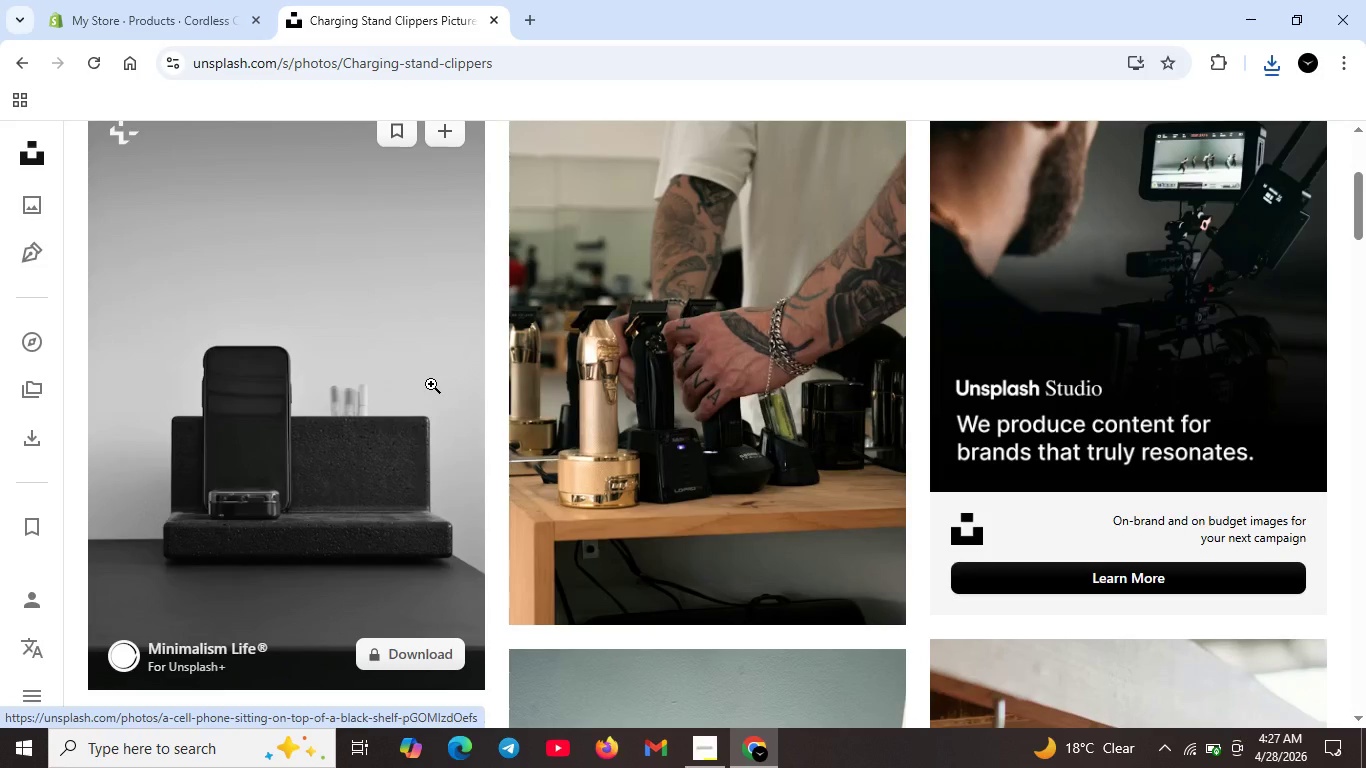 
scroll: coordinate [431, 384], scroll_direction: up, amount: 8.0
 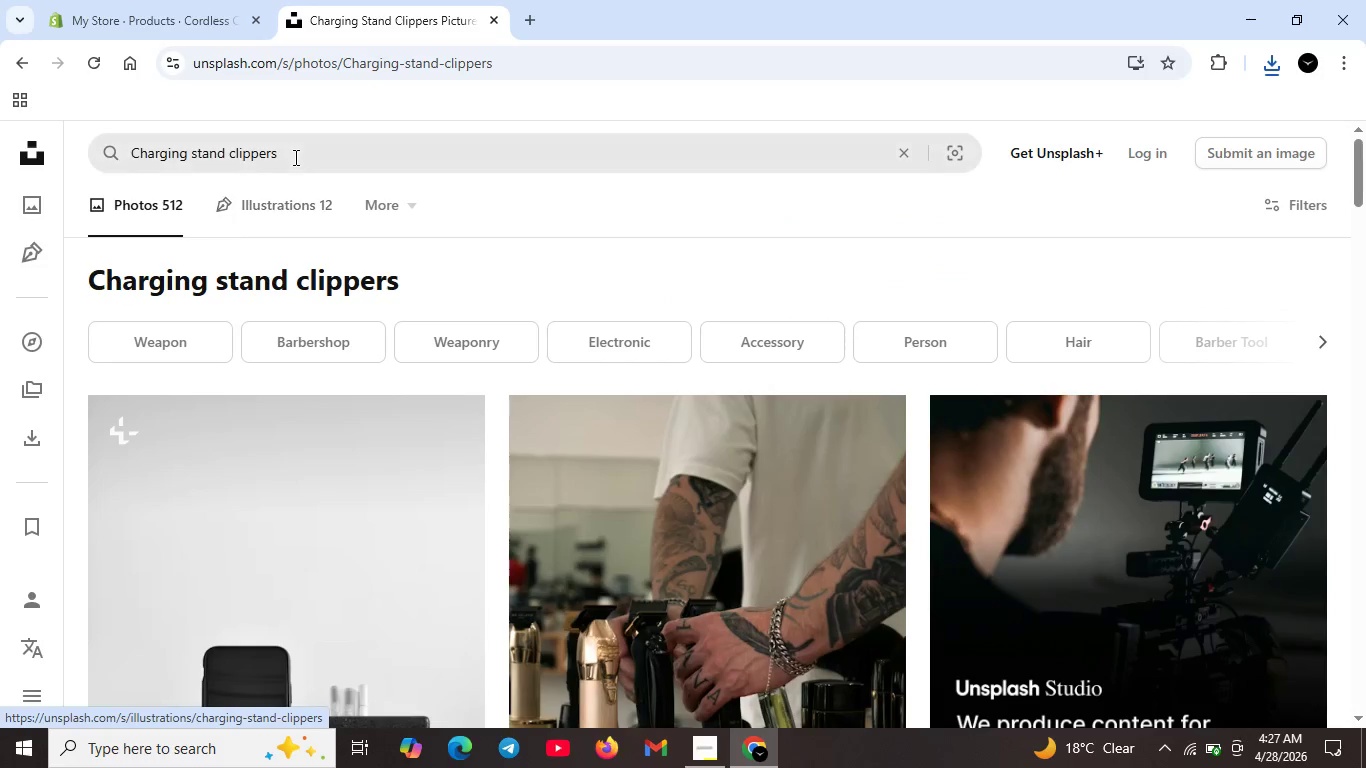 
left_click_drag(start_coordinate=[294, 157], to_coordinate=[111, 155])
 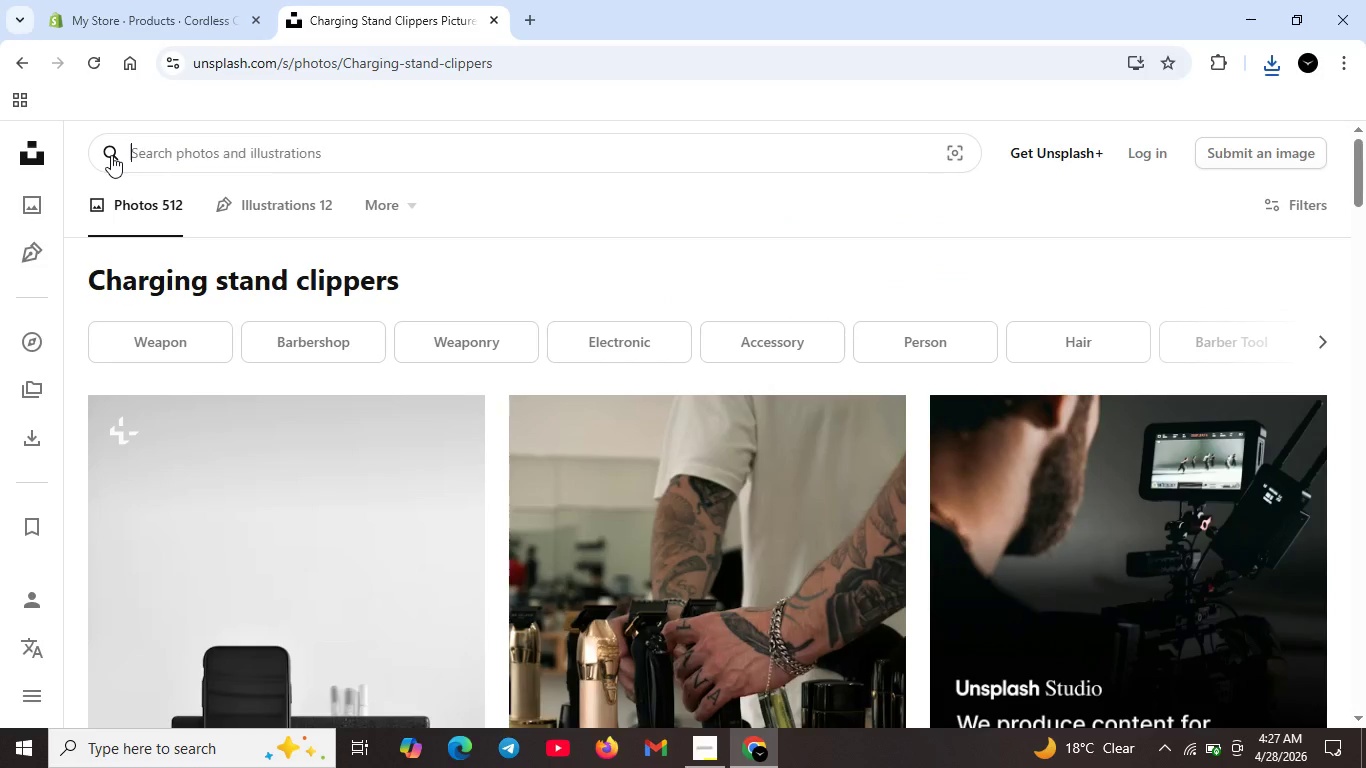 
key(Backspace)
type(Clippers charging dock)
 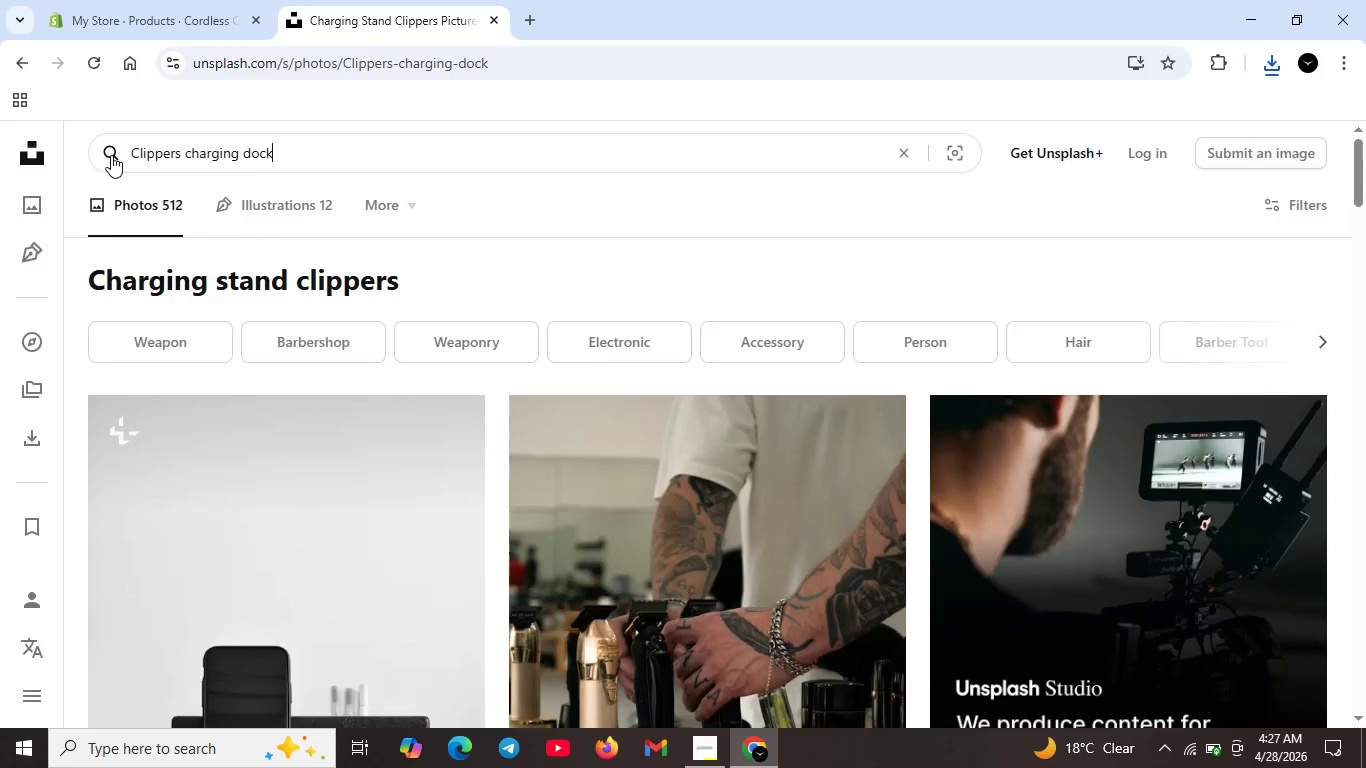 
key(Enter)
 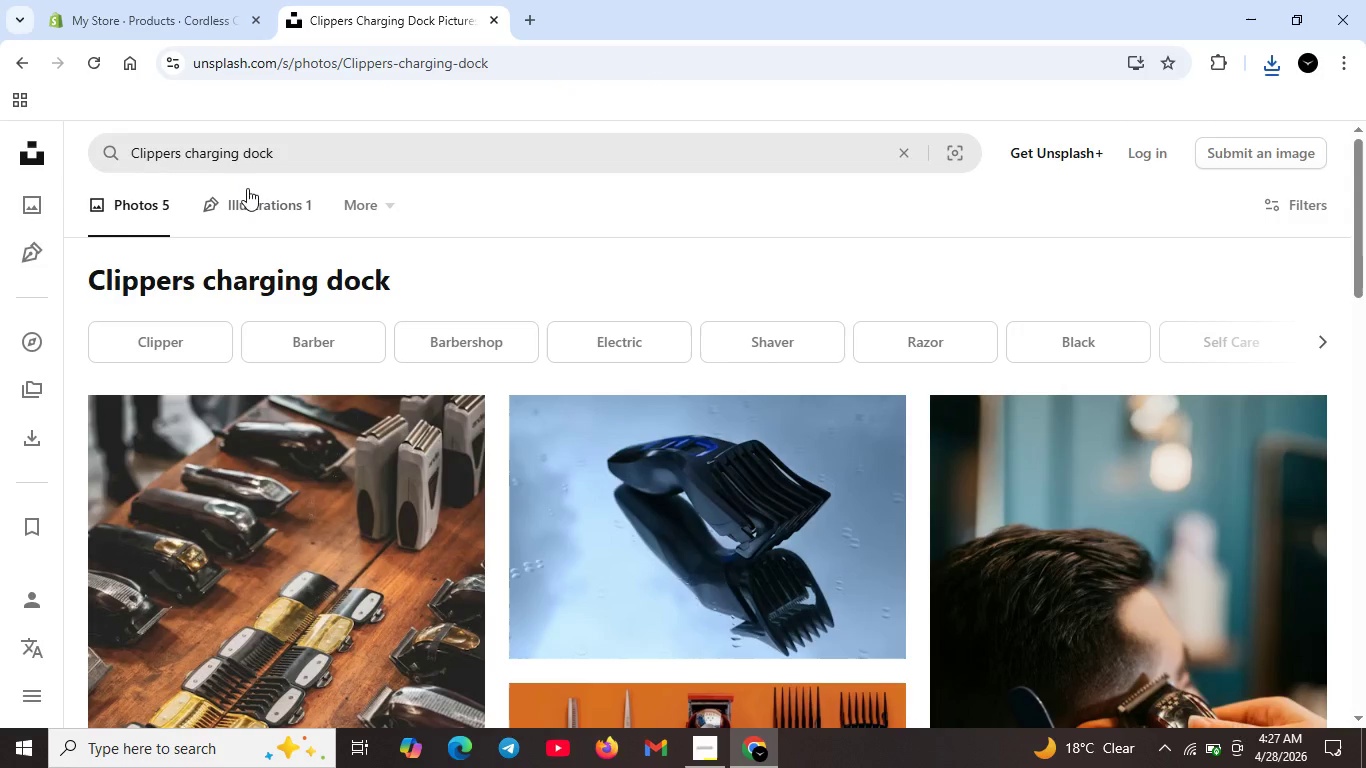 
scroll: coordinate [765, 563], scroll_direction: down, amount: 4.0
 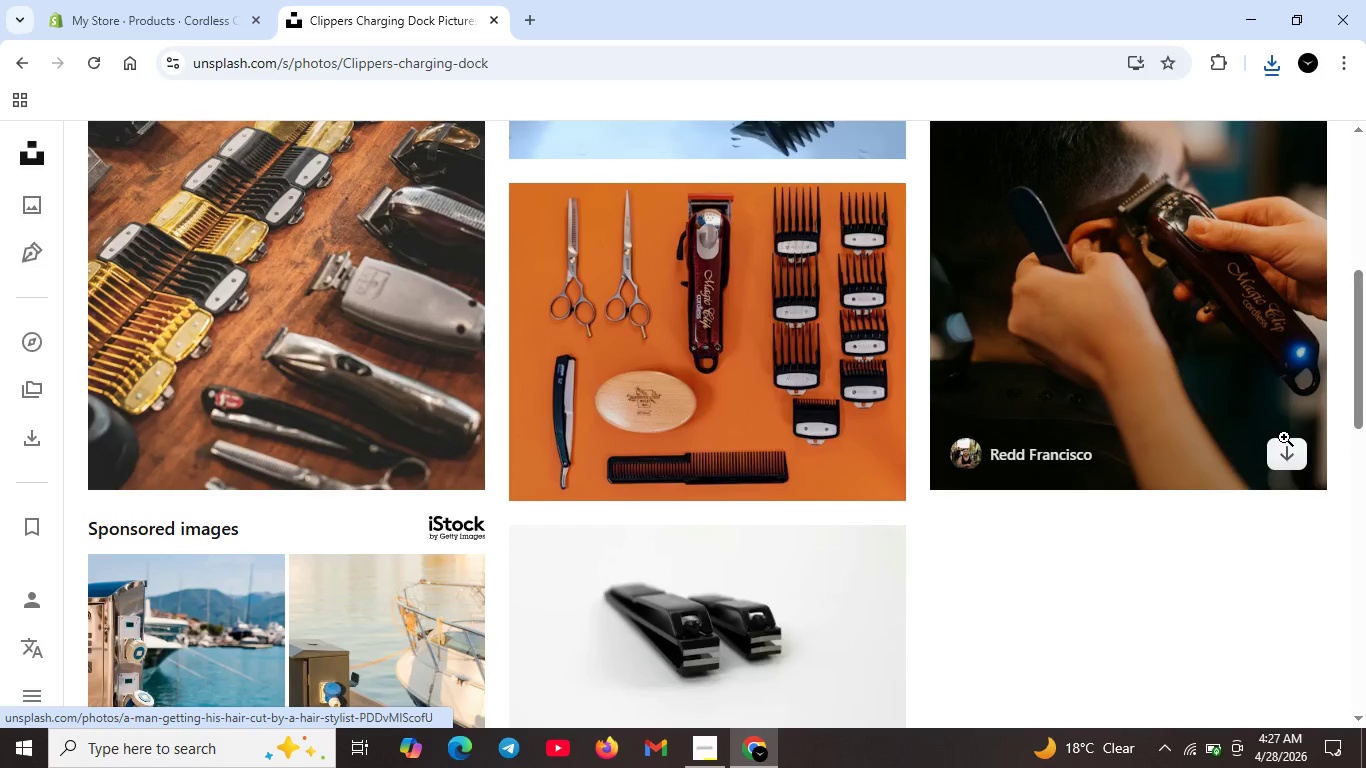 
scroll: coordinate [1282, 439], scroll_direction: none, amount: 0.0
 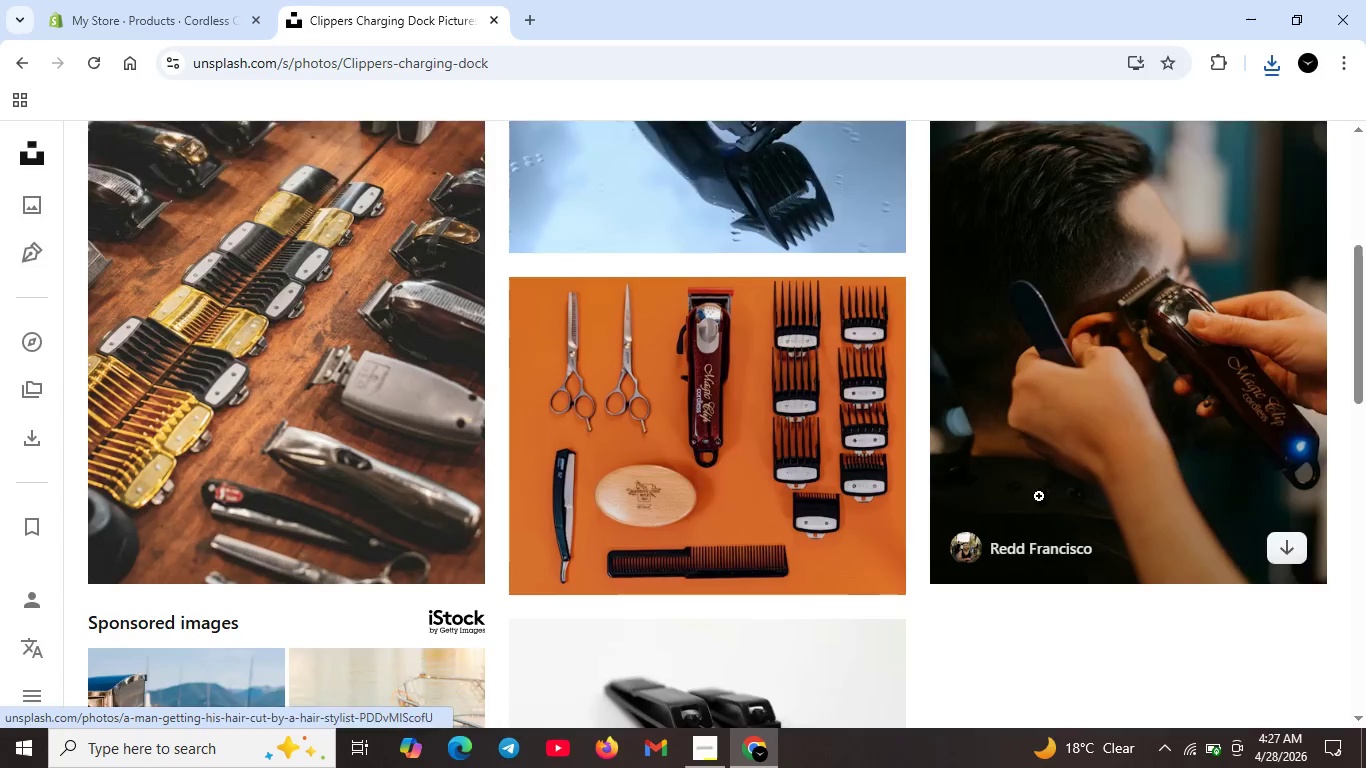 
scroll: coordinate [873, 521], scroll_direction: down, amount: 5.0
 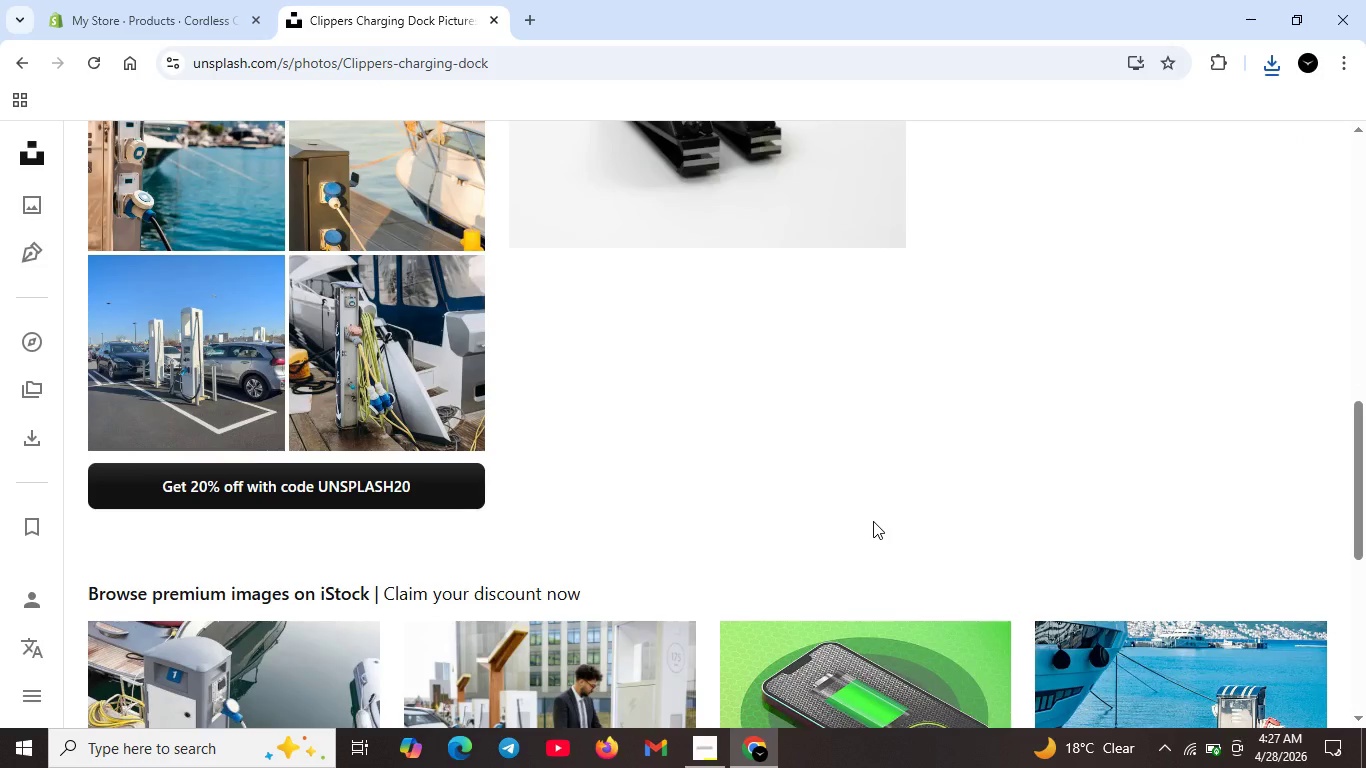 
scroll: coordinate [882, 520], scroll_direction: up, amount: 7.0
 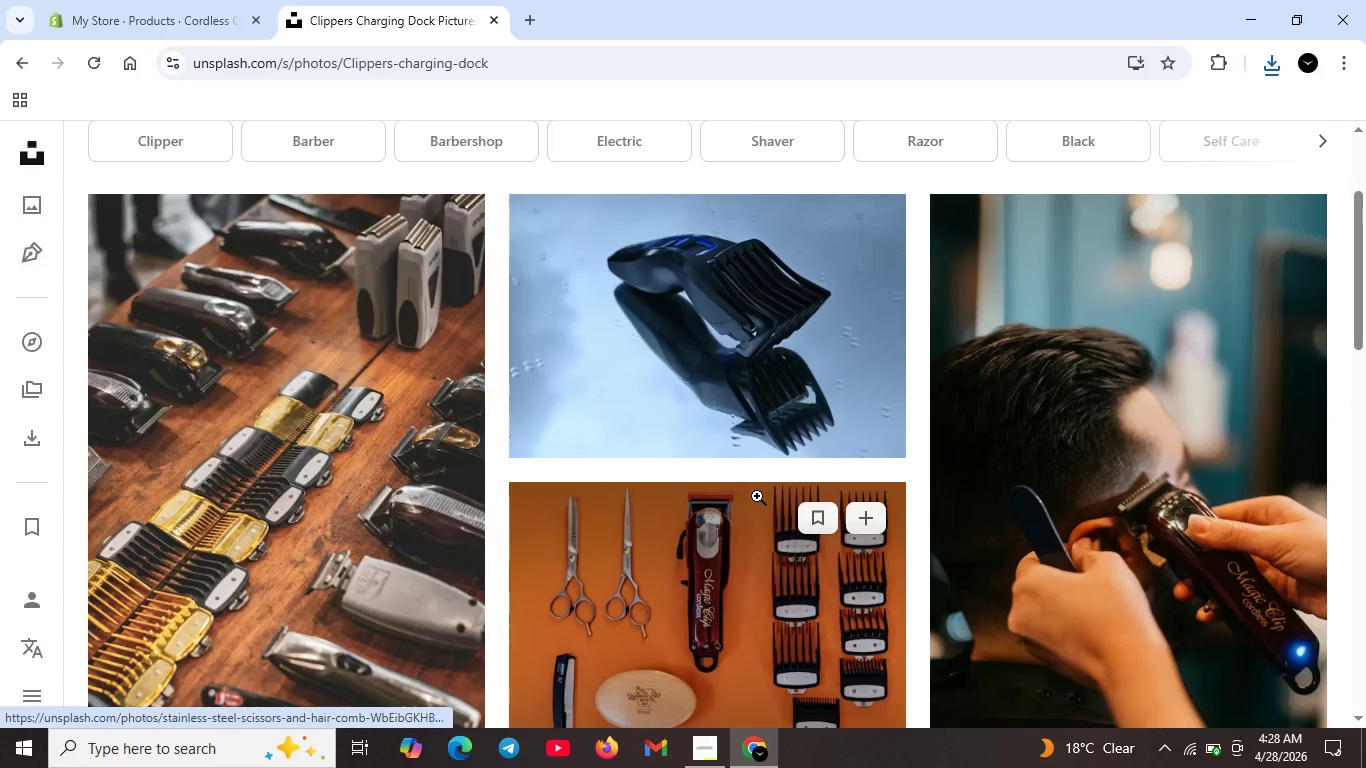 
scroll: coordinate [761, 514], scroll_direction: down, amount: 9.0
 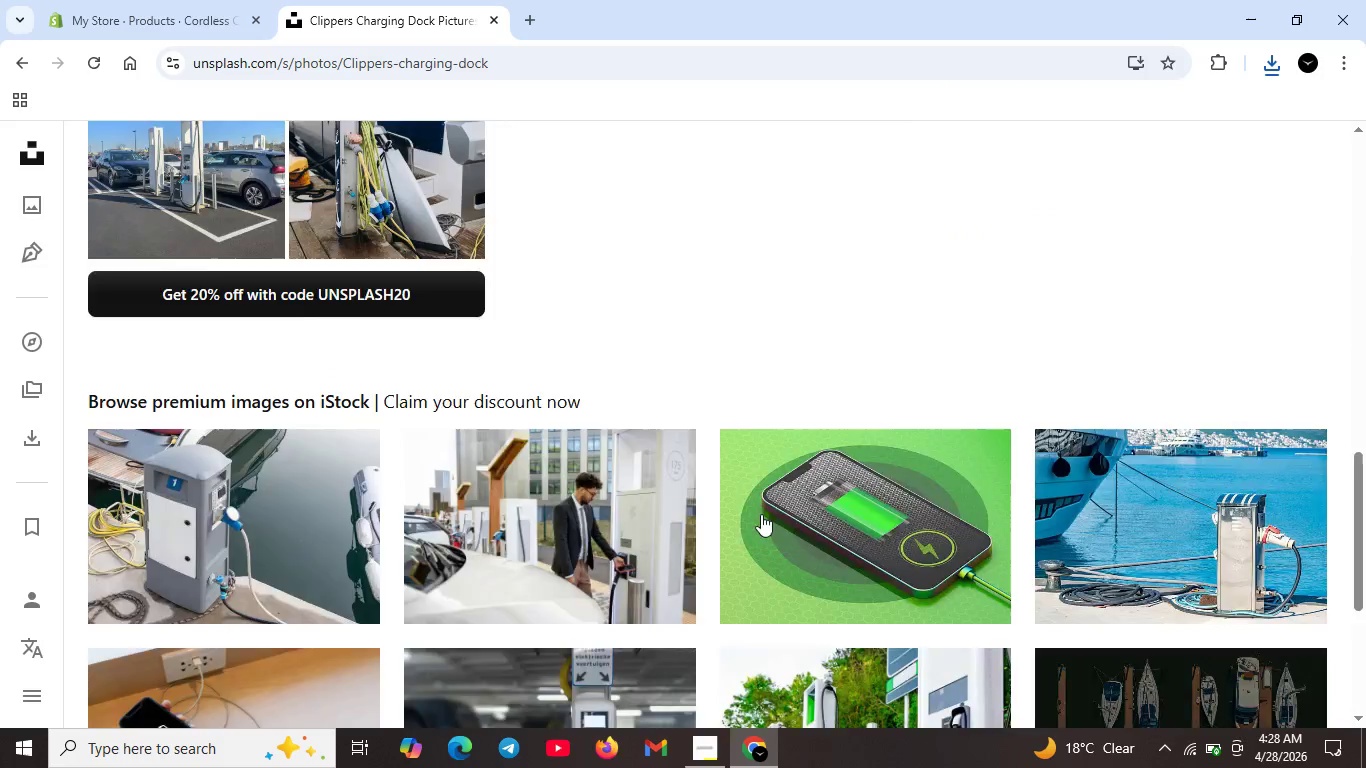 
scroll: coordinate [761, 514], scroll_direction: up, amount: 8.0
 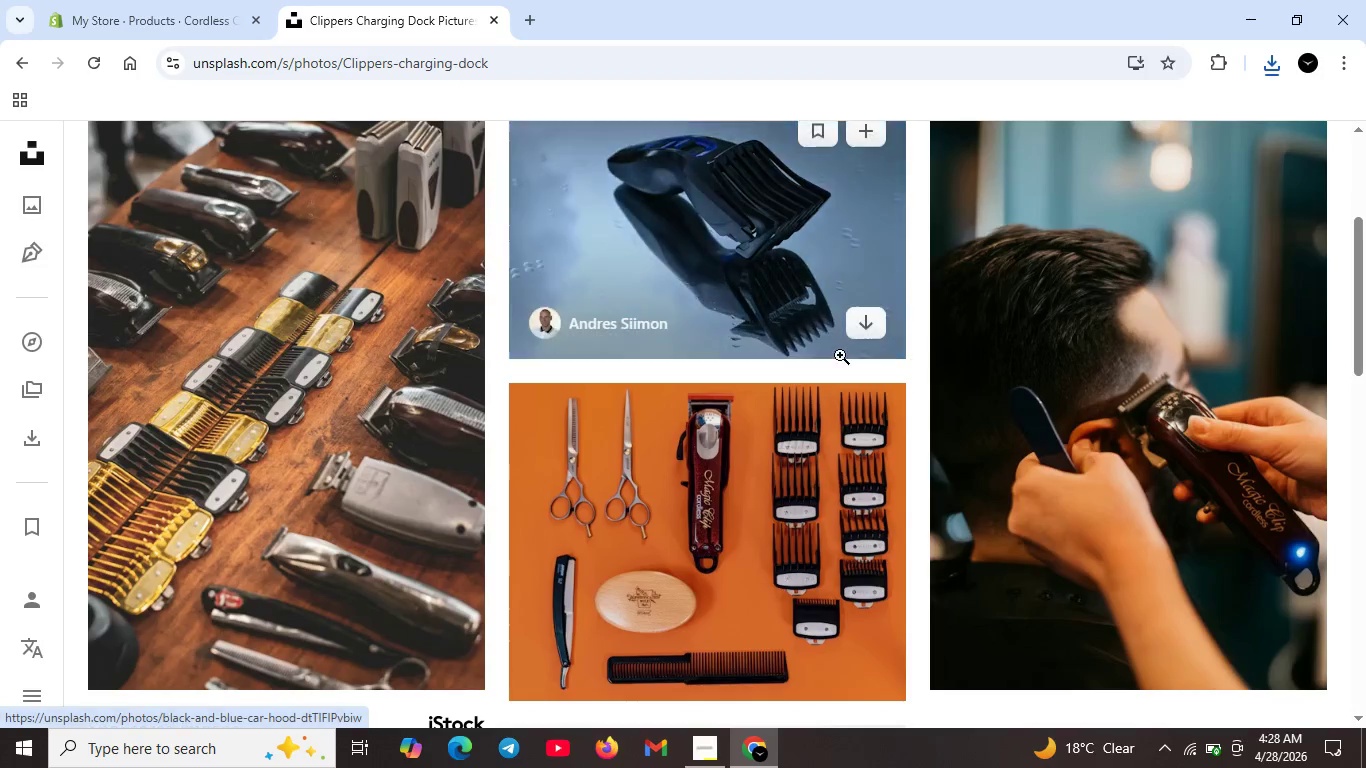 
scroll: coordinate [808, 419], scroll_direction: none, amount: 0.0
 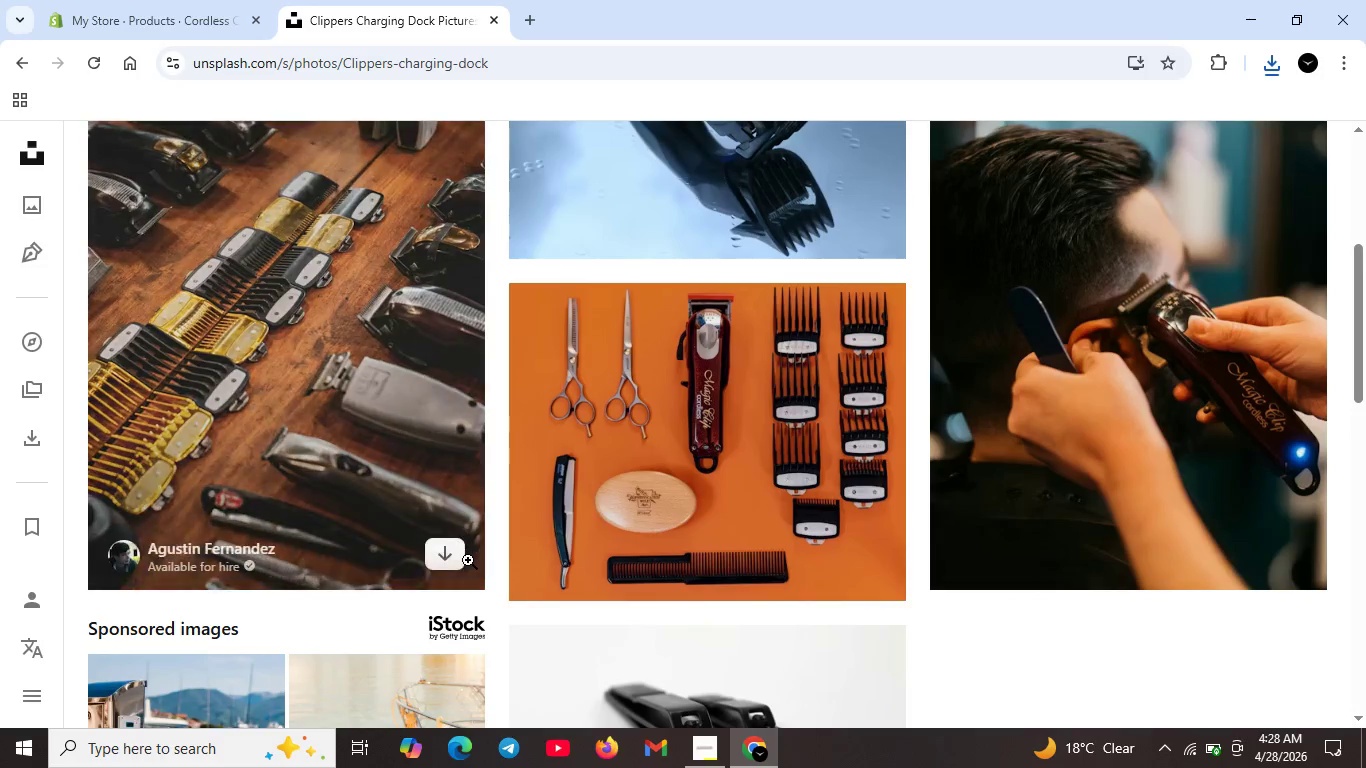 
left_click([445, 560])
 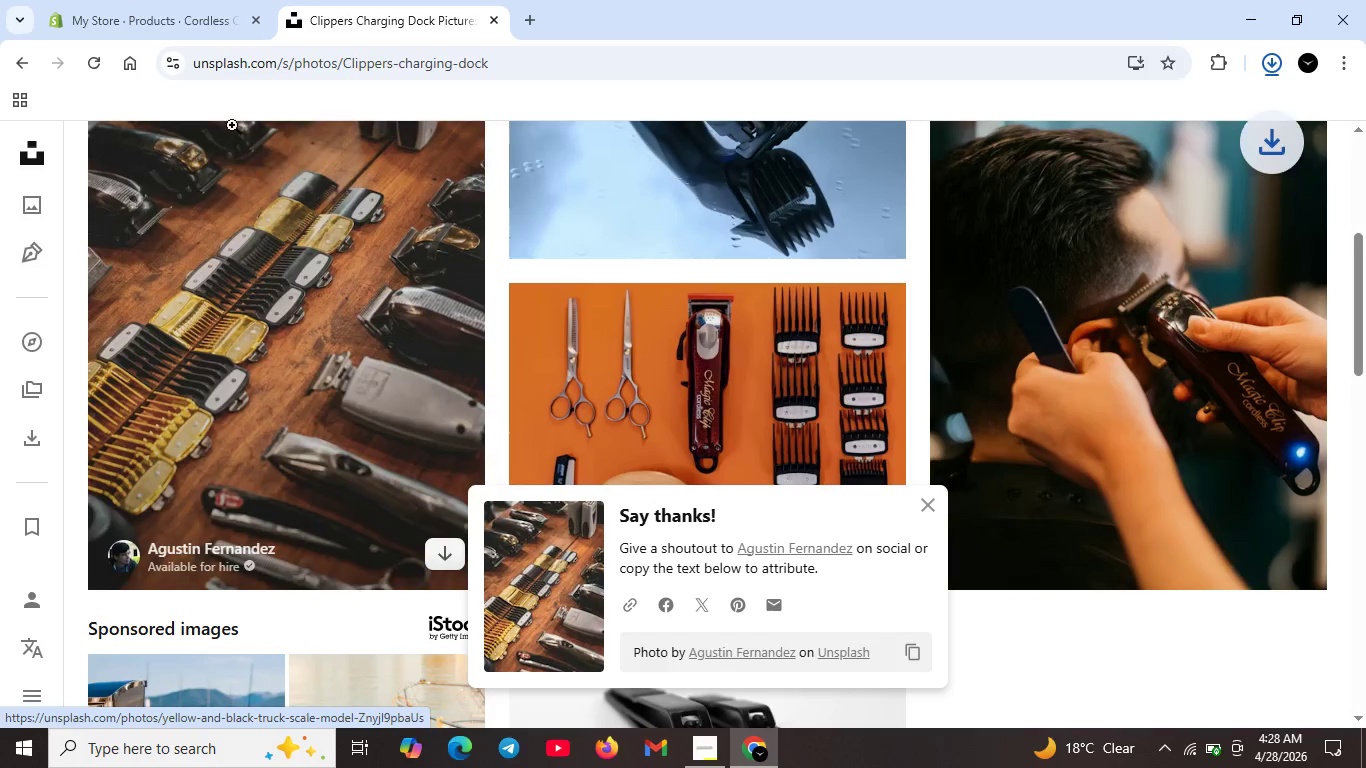 
left_click([192, 28])
 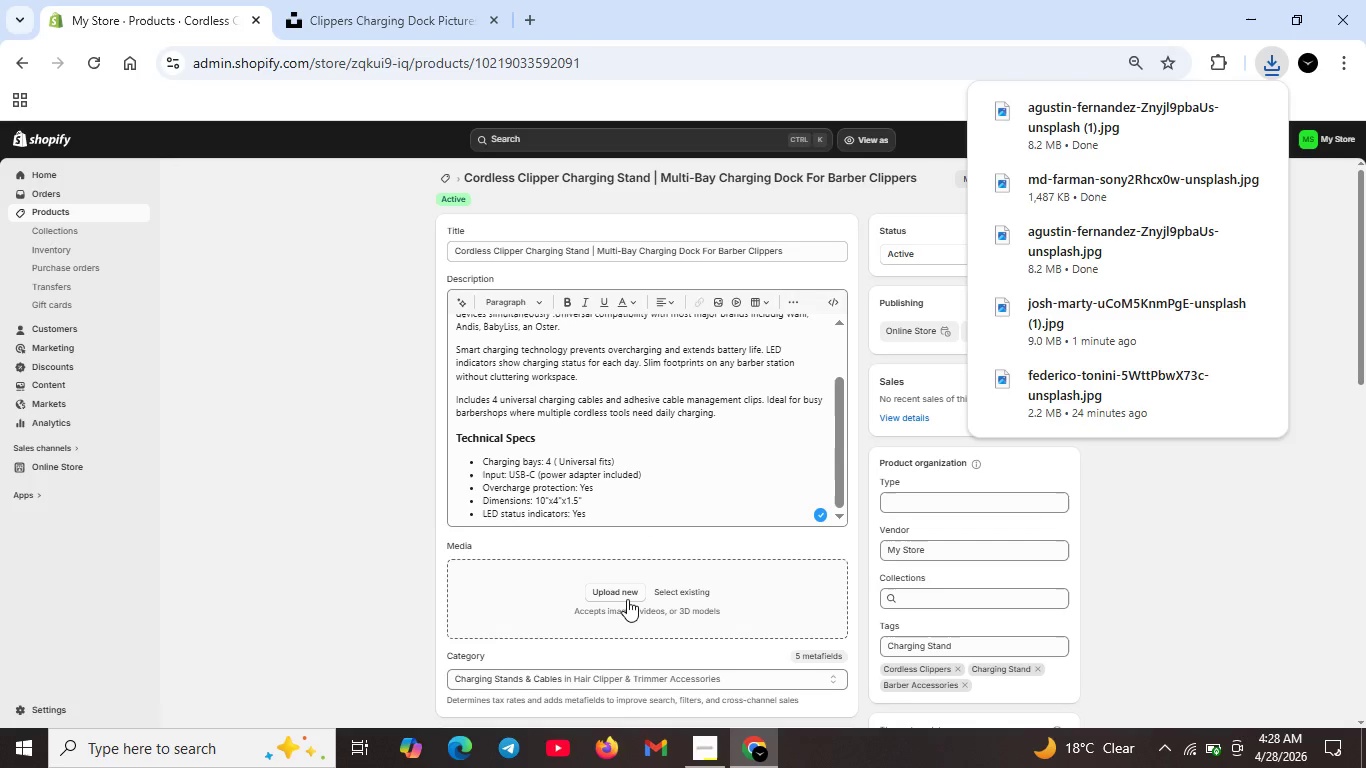 
left_click([627, 599])
 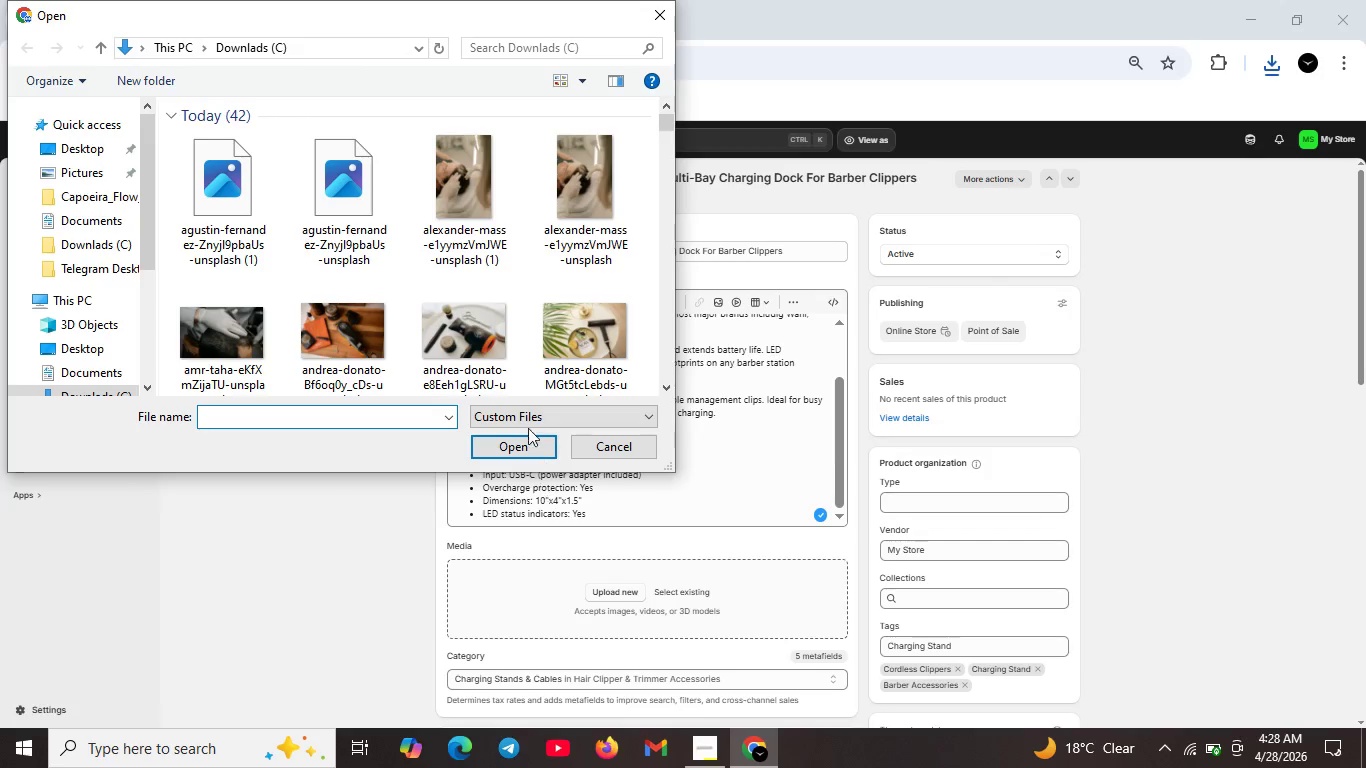 
mouse_move([320, 195])
 